 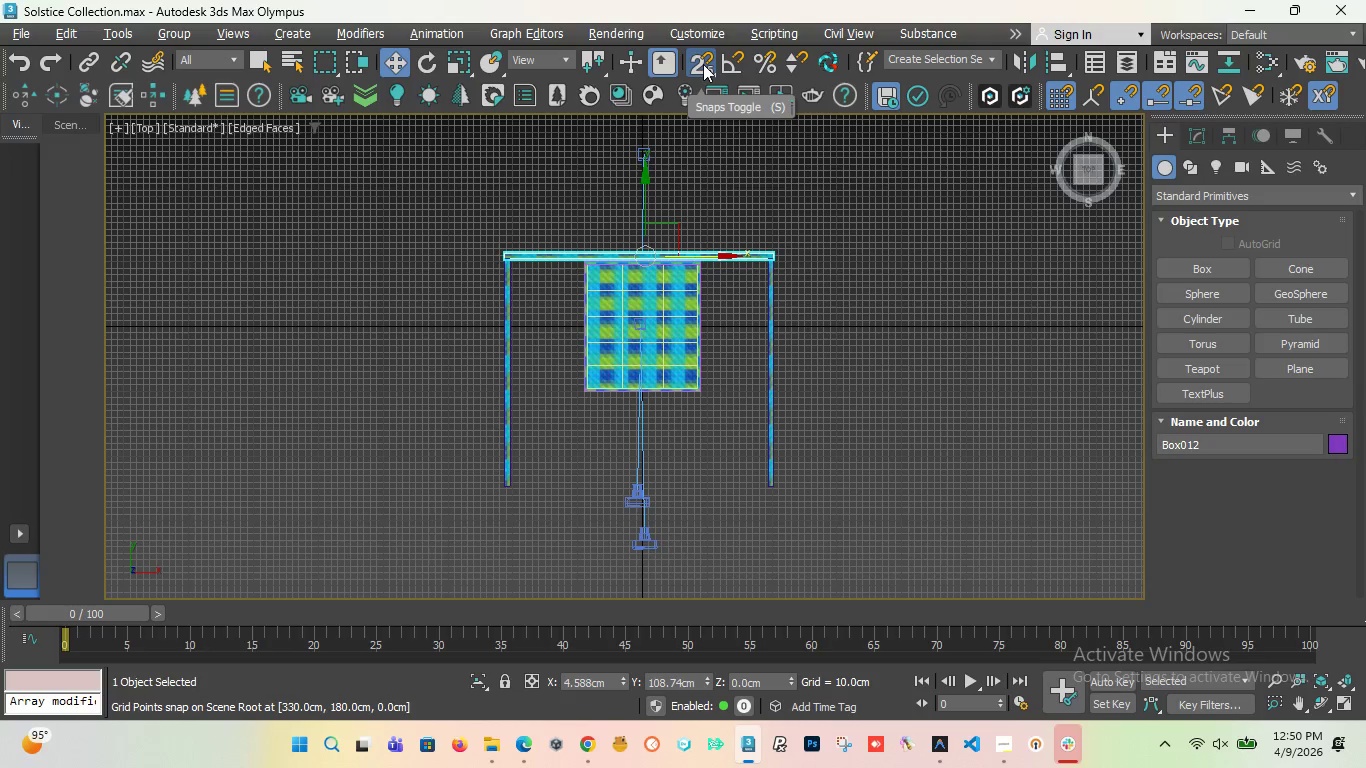 
hold_key(key=ShiftLeft, duration=1.22)
left_click_drag(start_coordinate=[645, 197], to_coordinate=[648, 495])
 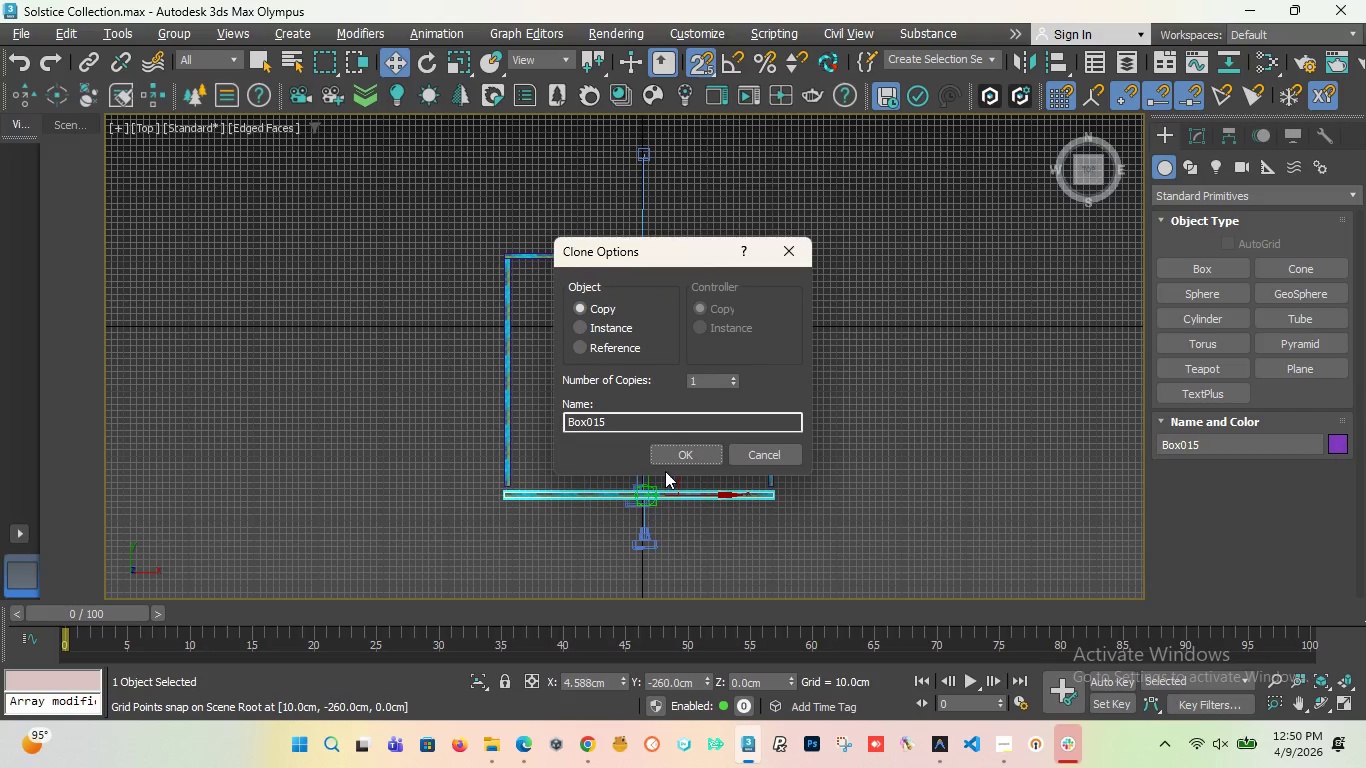 
left_click([668, 452])
 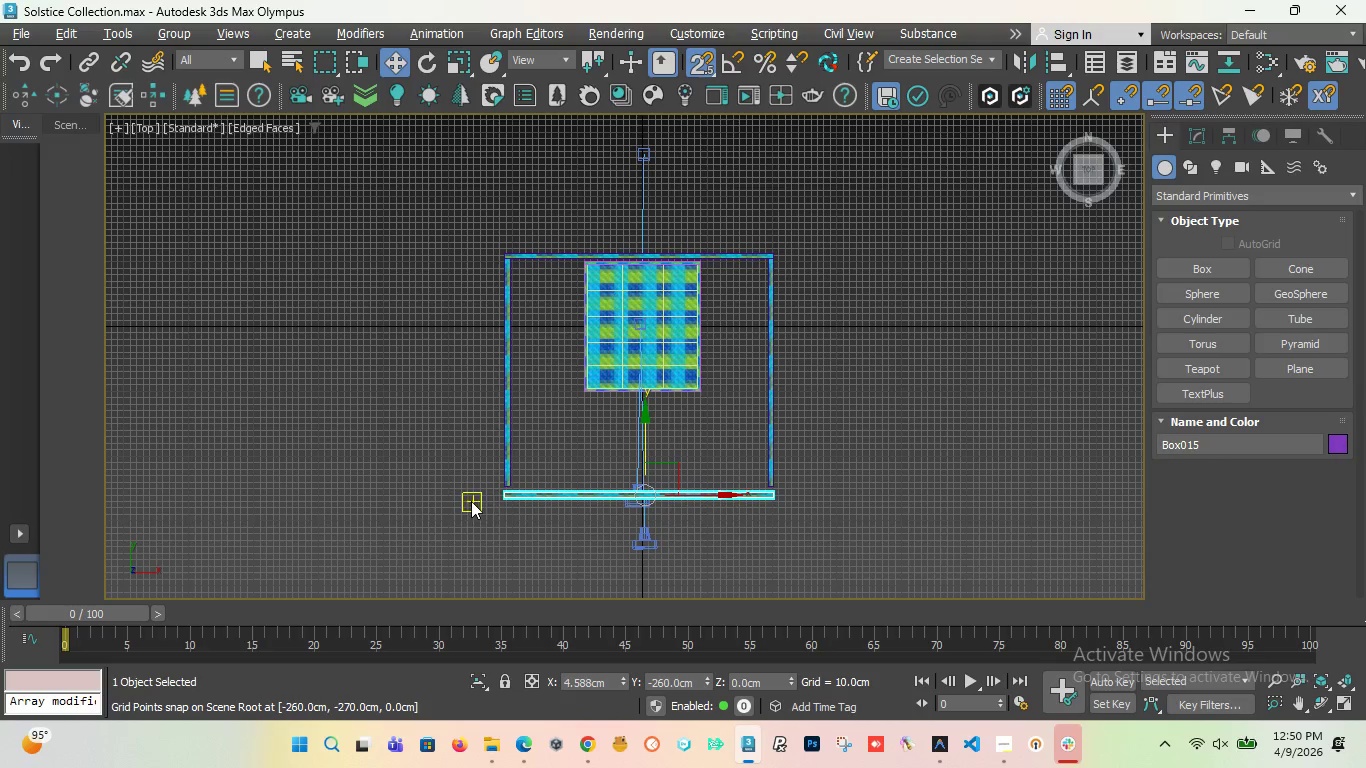 
scroll: coordinate [359, 445], scroll_direction: up, amount: 7.0
 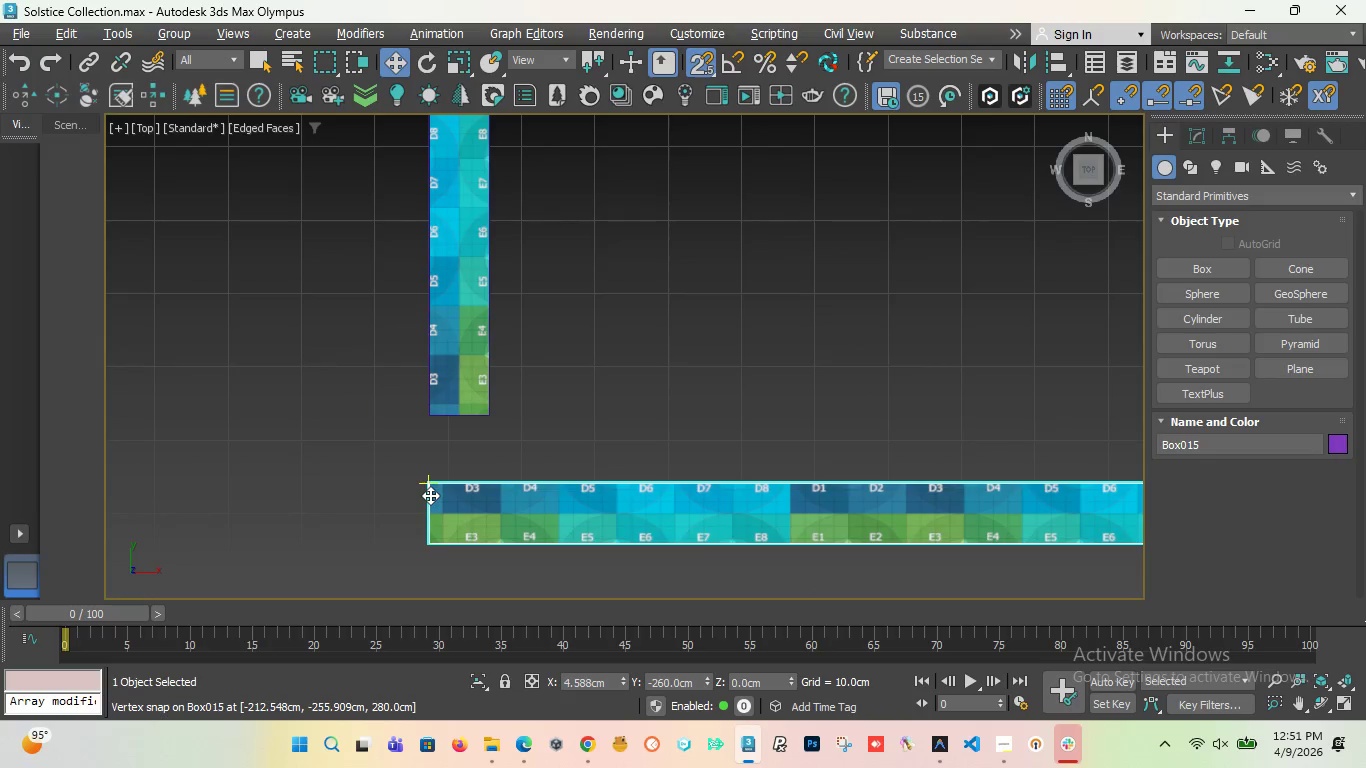 
left_click_drag(start_coordinate=[430, 491], to_coordinate=[434, 427])
 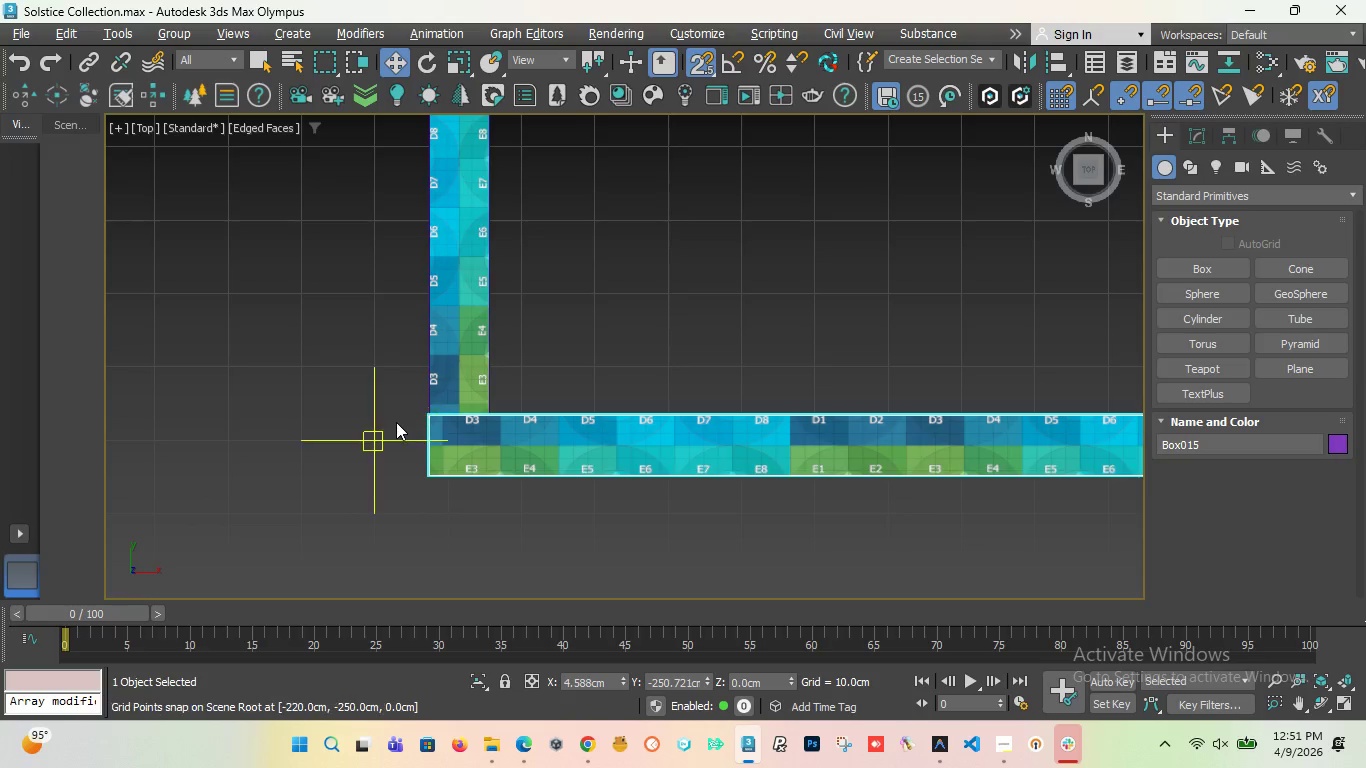 
scroll: coordinate [495, 415], scroll_direction: down, amount: 12.0
 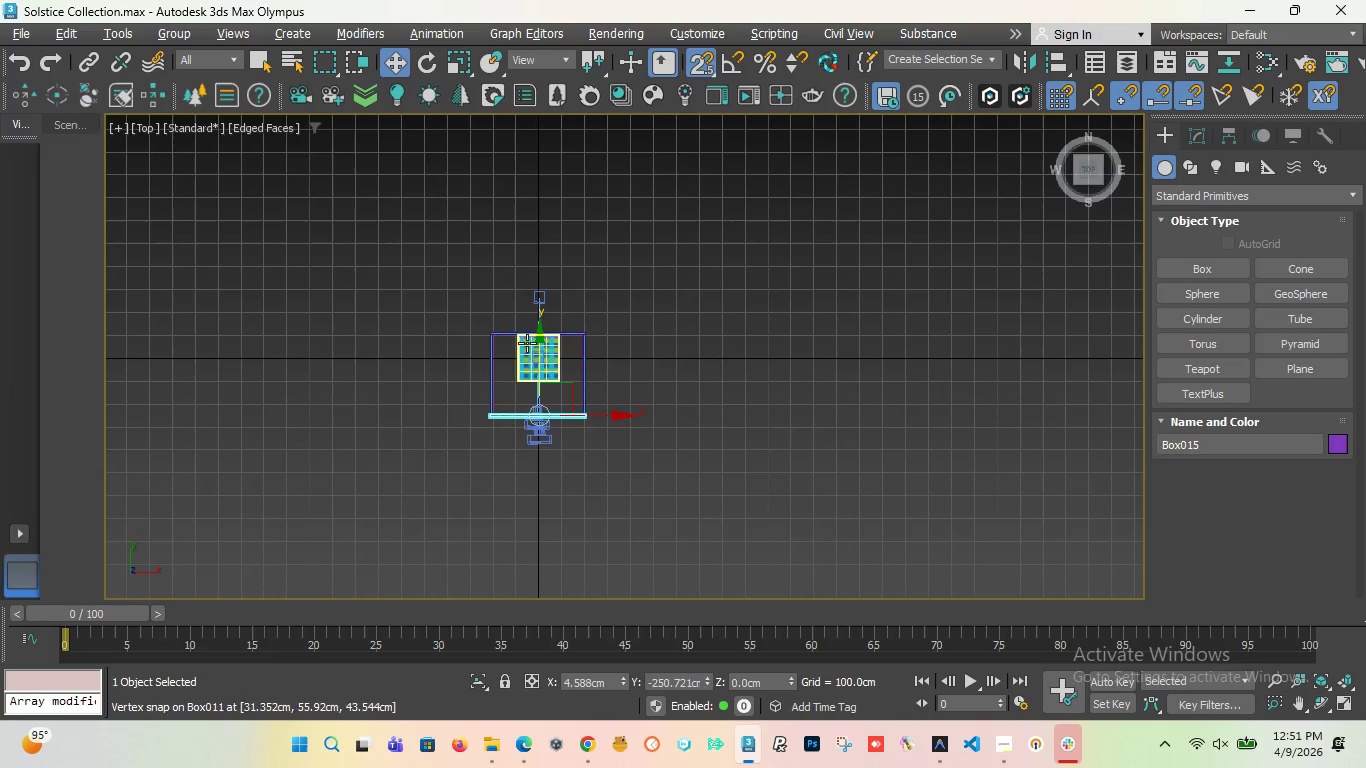 
scroll: coordinate [624, 443], scroll_direction: up, amount: 1.0
 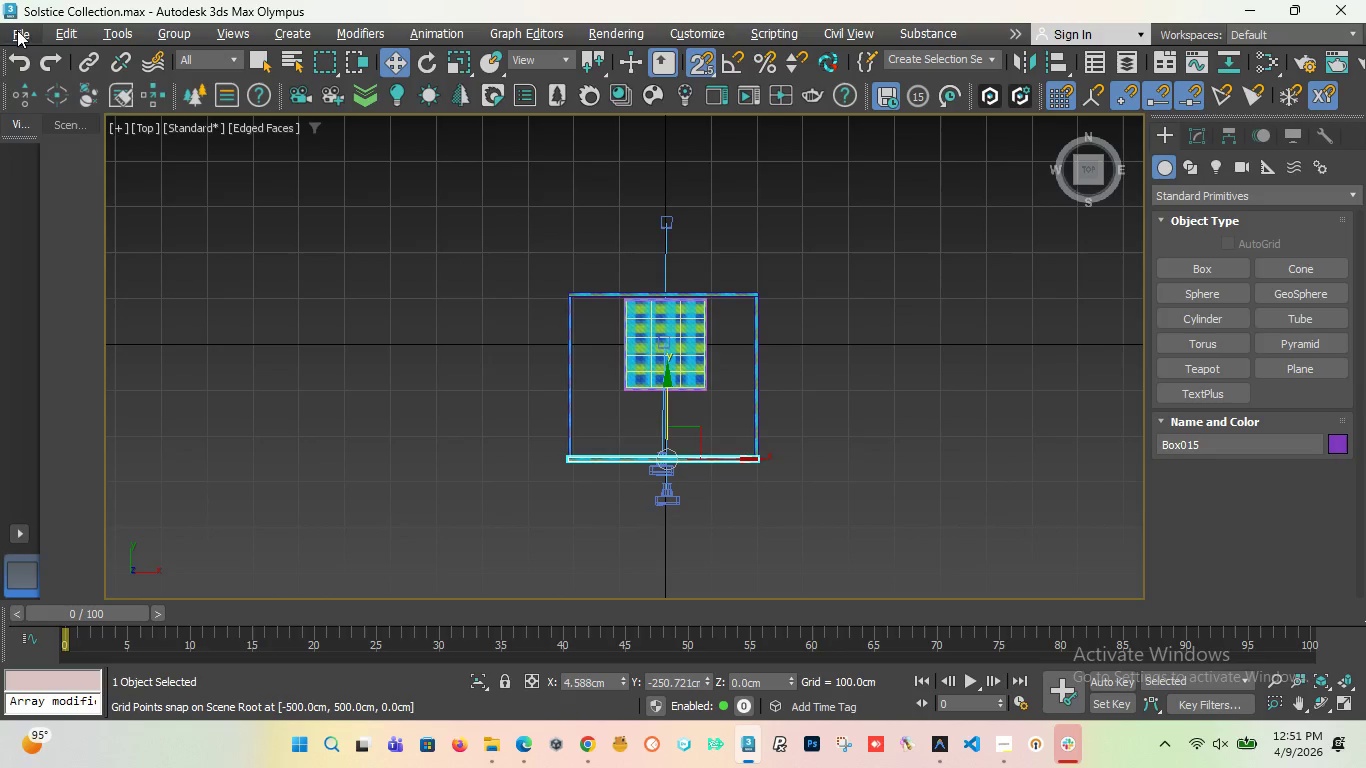 
left_click([5, 32])
 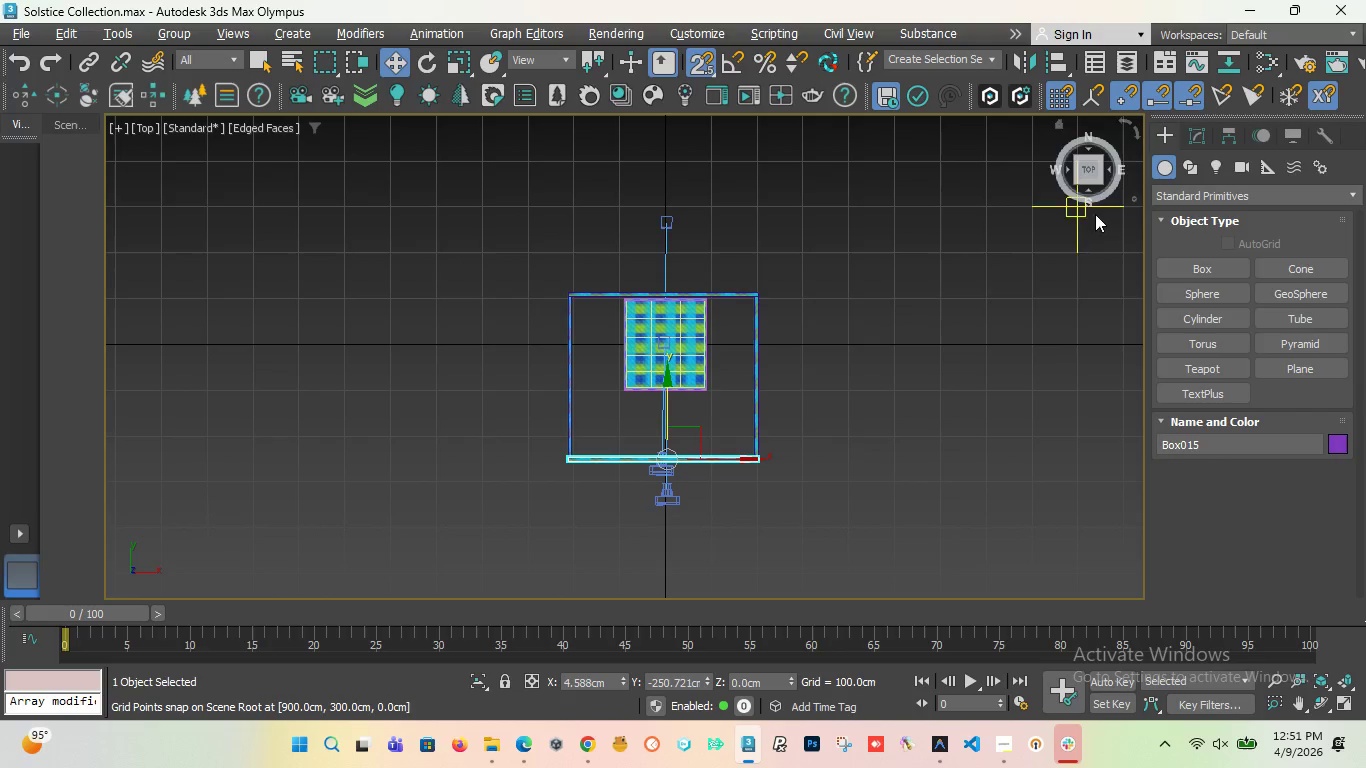 
wait(5.12)
 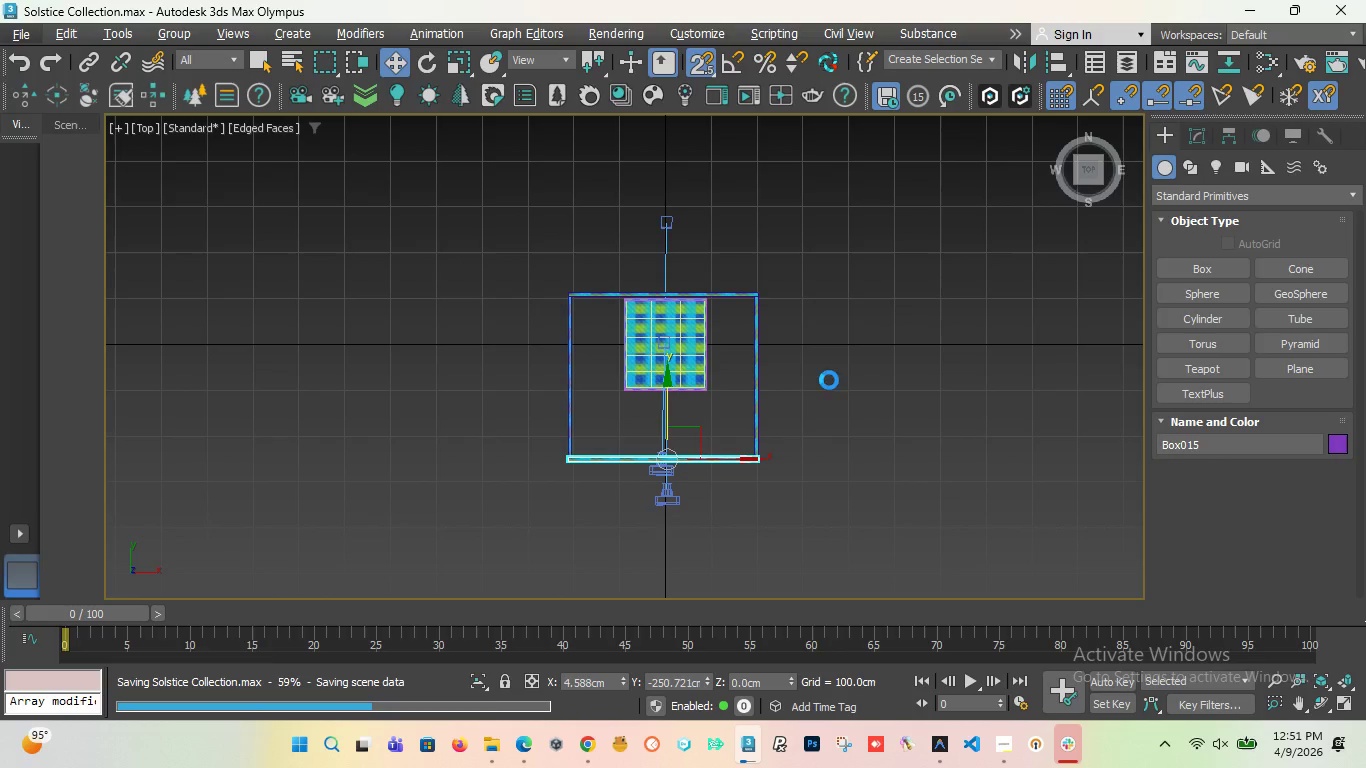 
left_click_drag(start_coordinate=[1083, 170], to_coordinate=[1070, 137])
 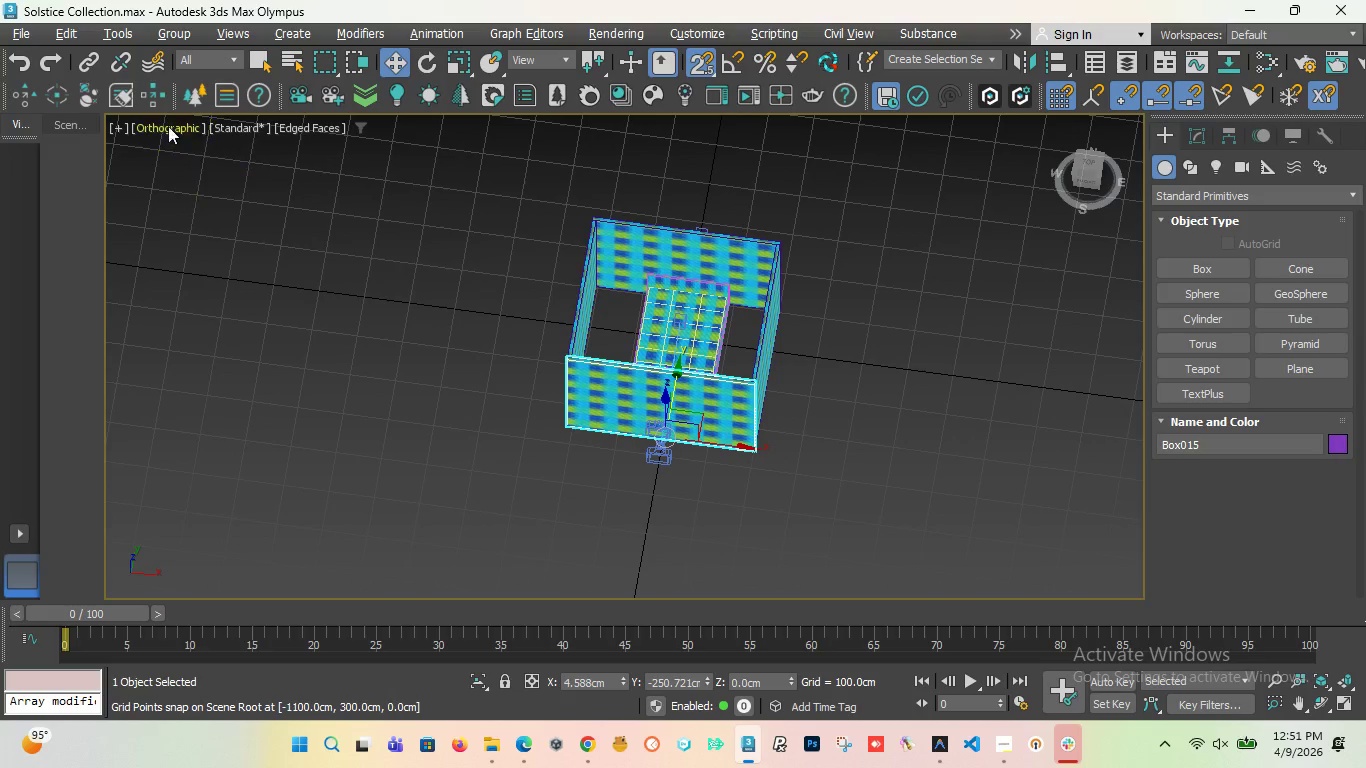 
left_click([164, 123])
 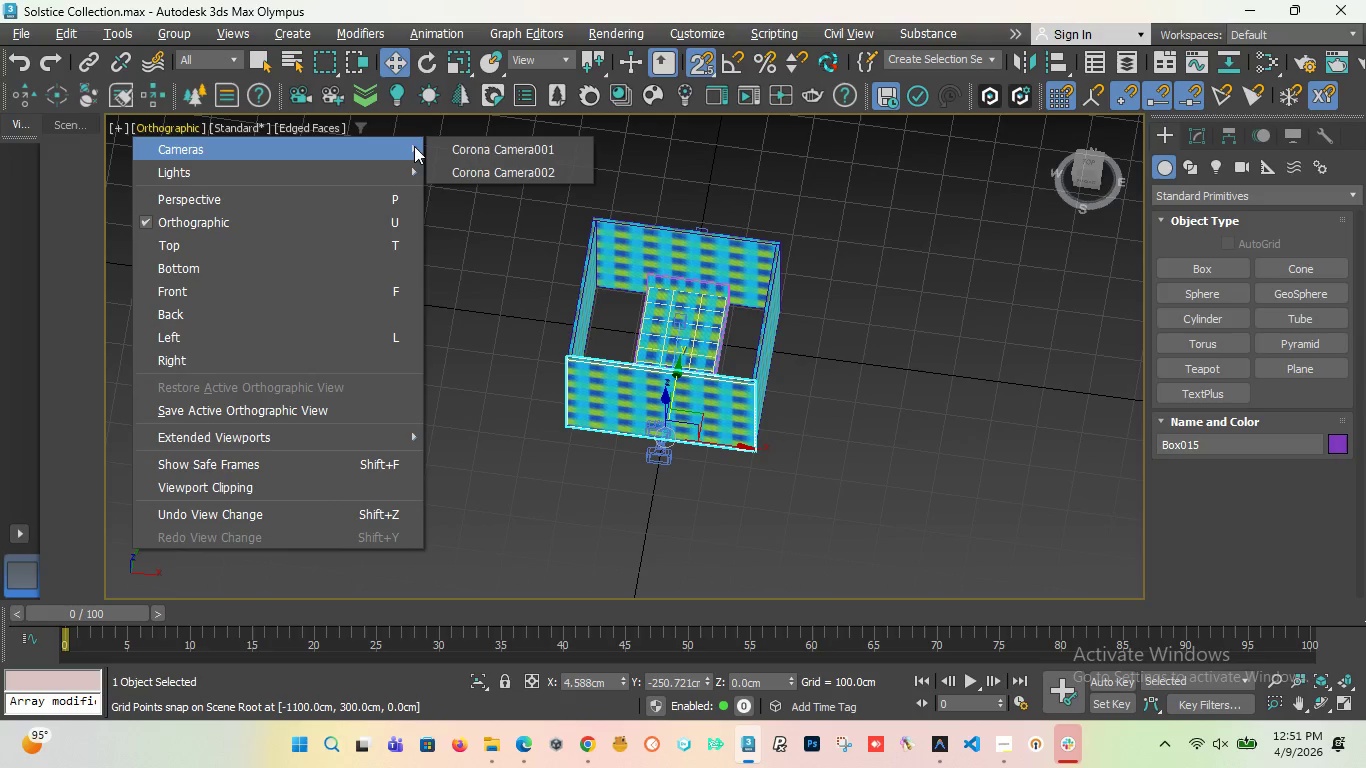 
left_click([467, 148])
 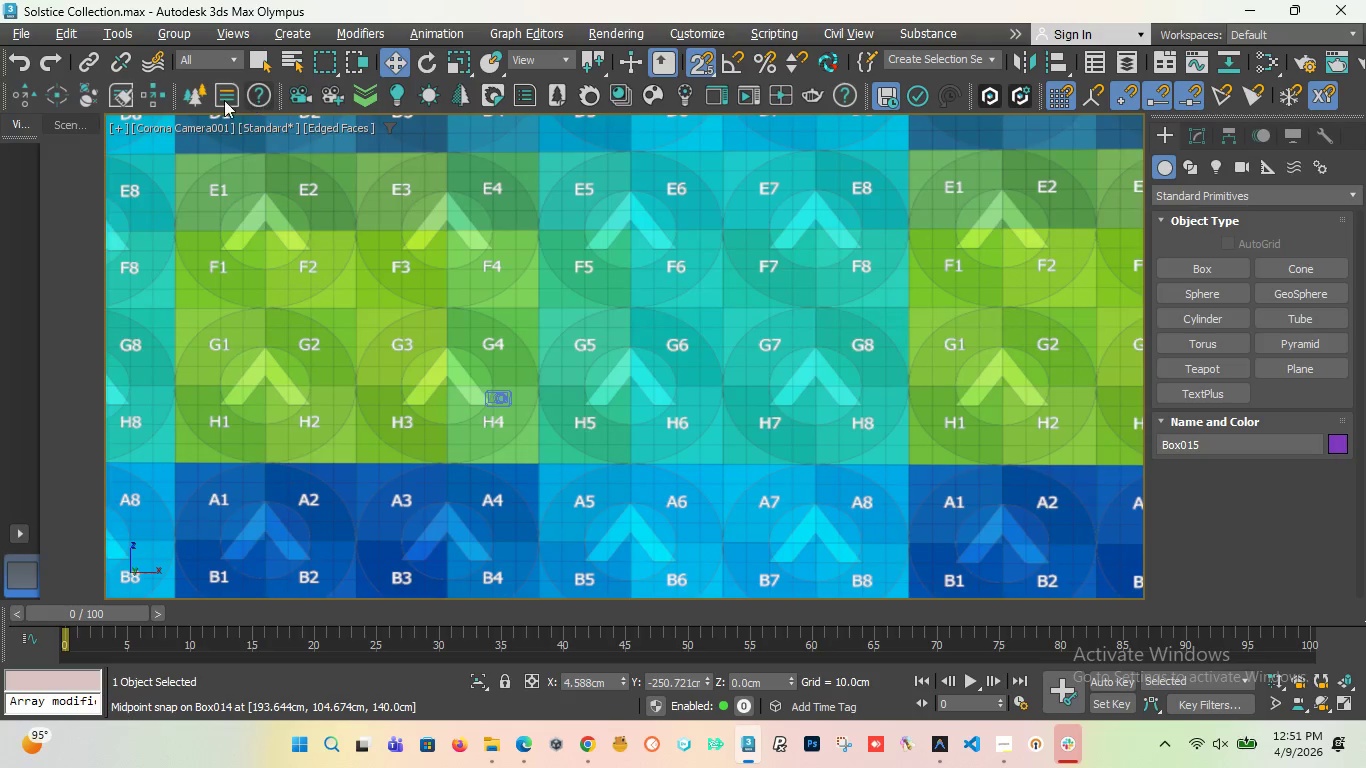 
left_click([176, 124])
 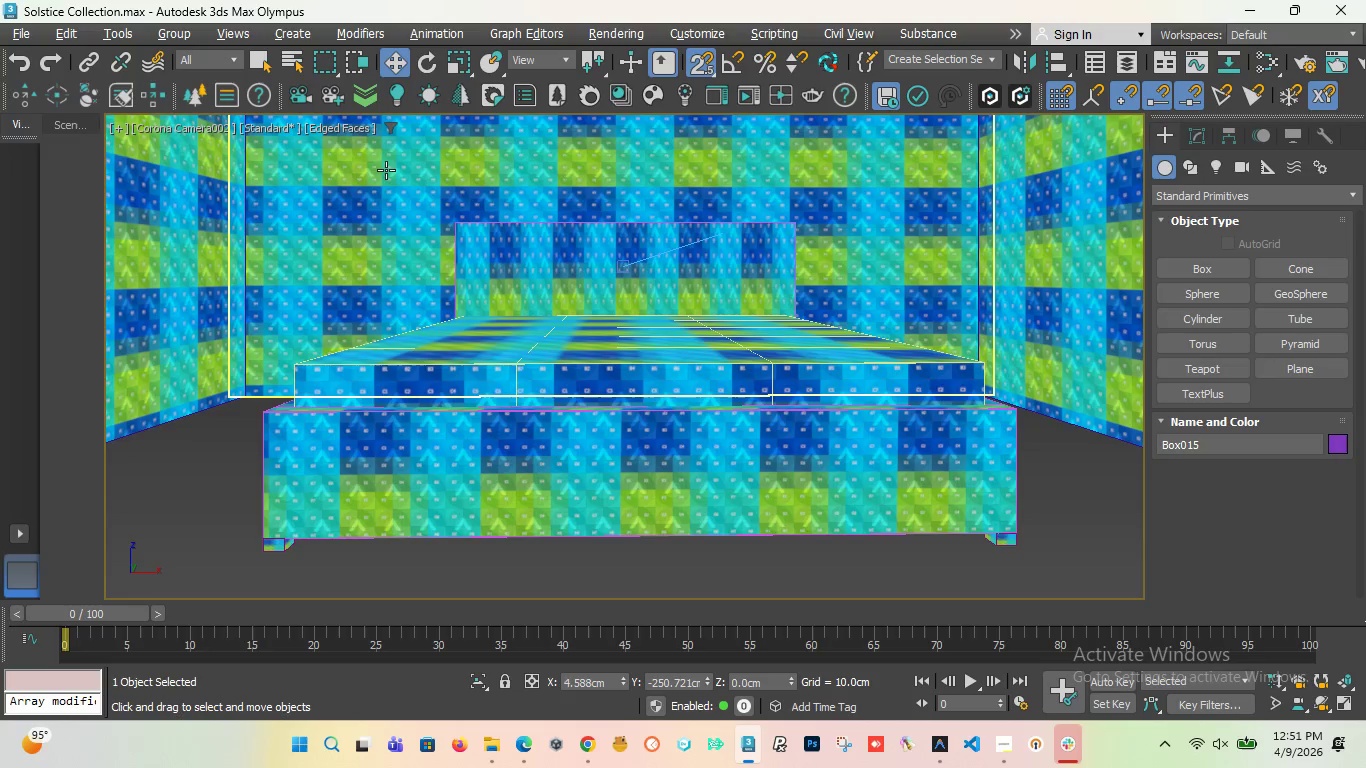 
mouse_move([282, 232])
 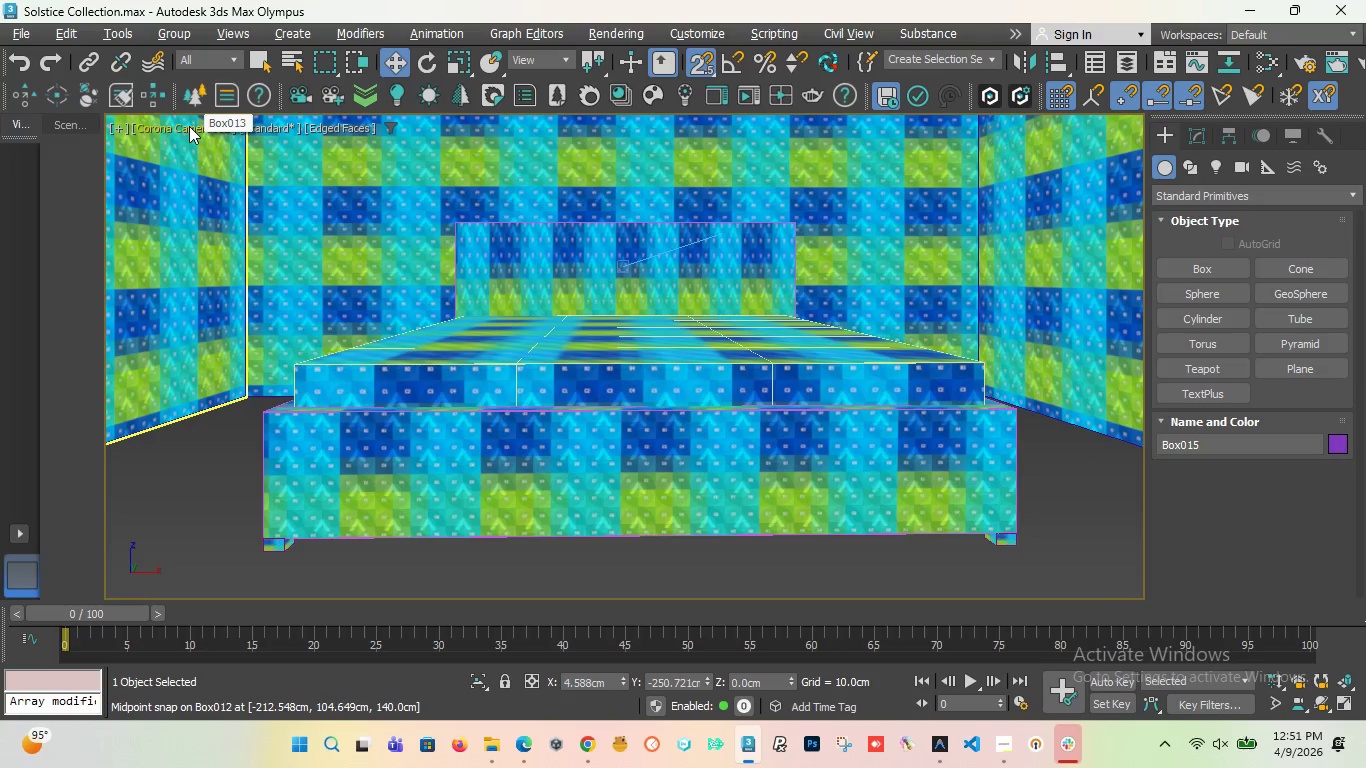 
left_click([189, 126])
 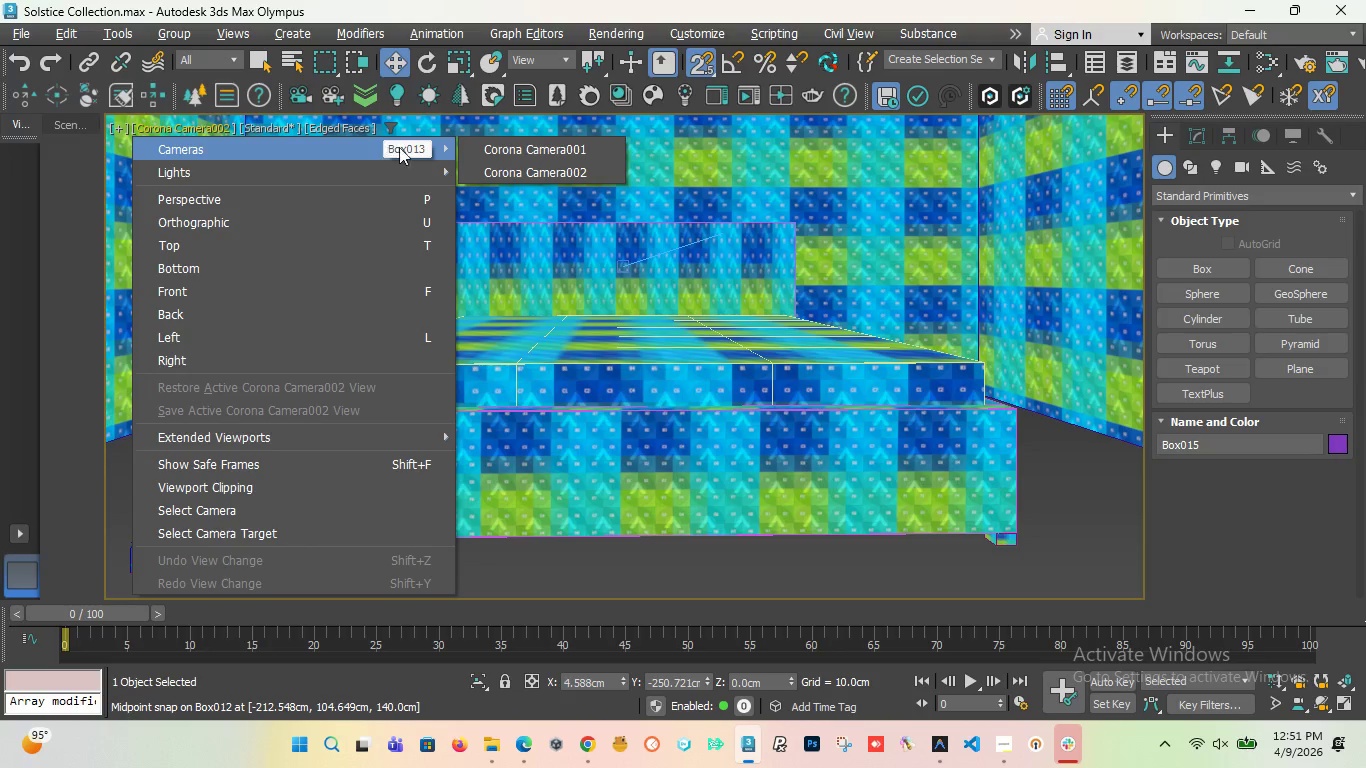 
left_click([524, 148])
 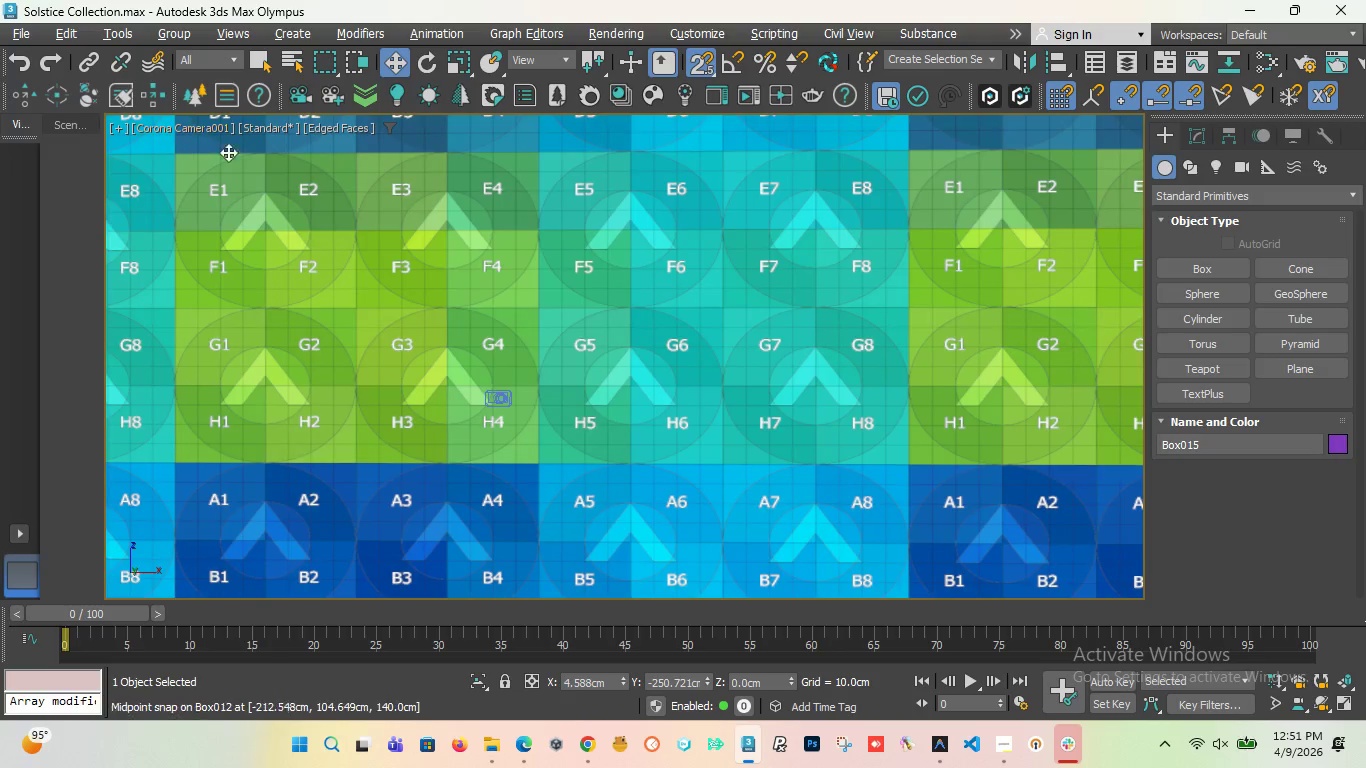 
left_click([202, 127])
 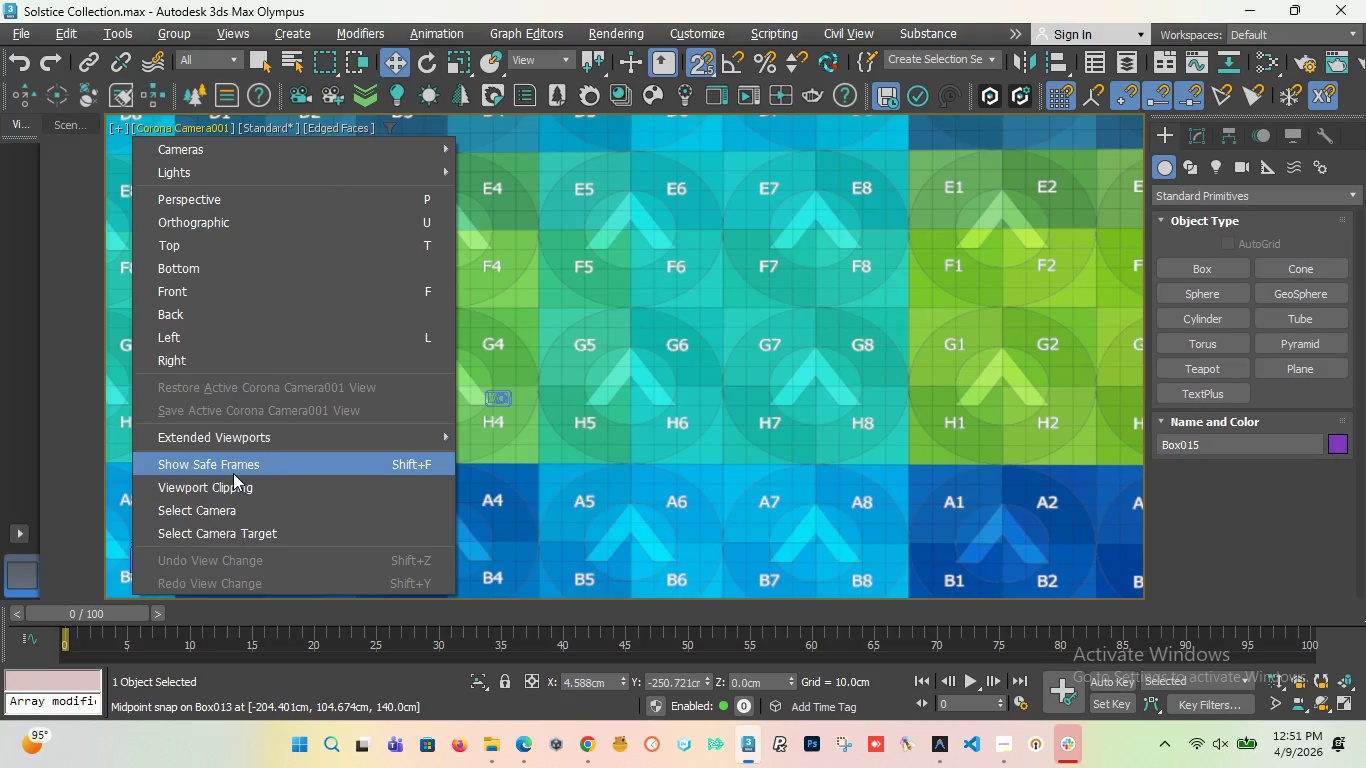 
left_click([233, 516])
 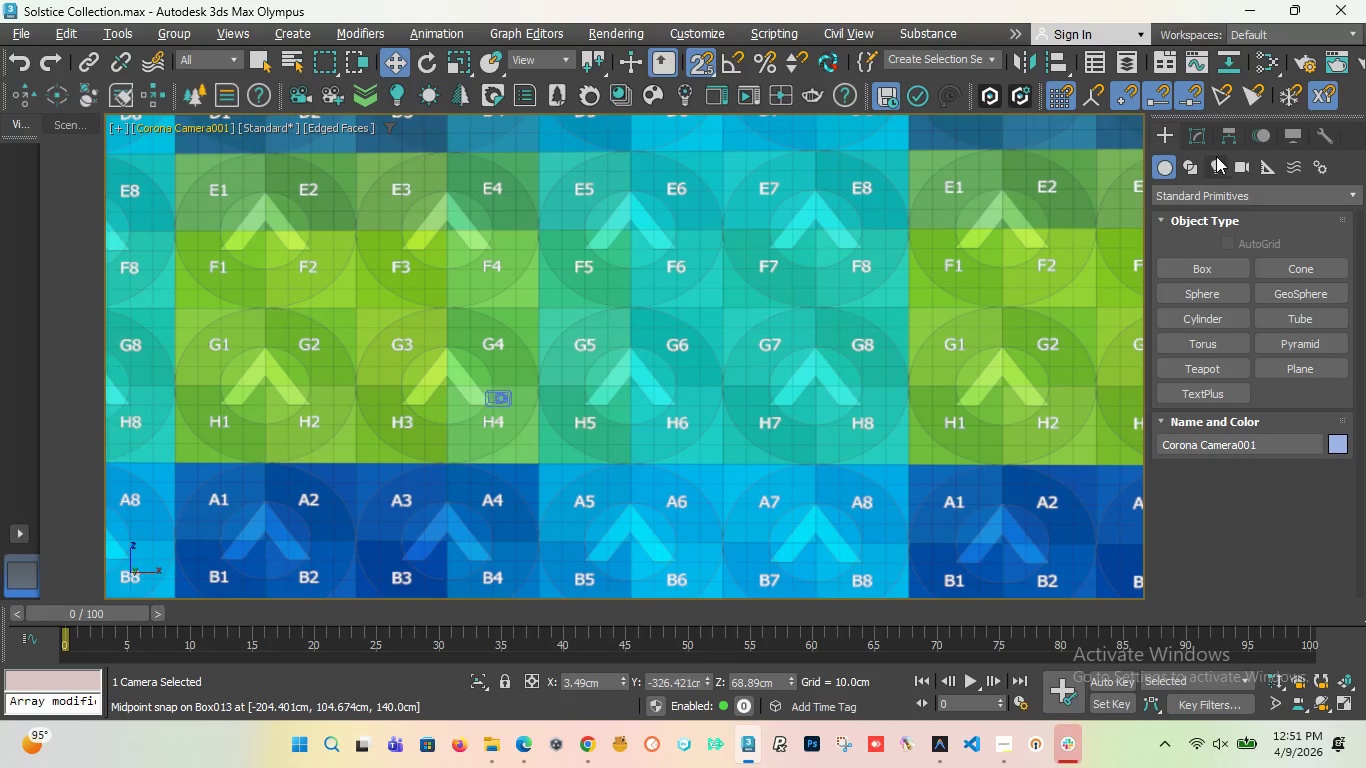 
left_click([1199, 137])
 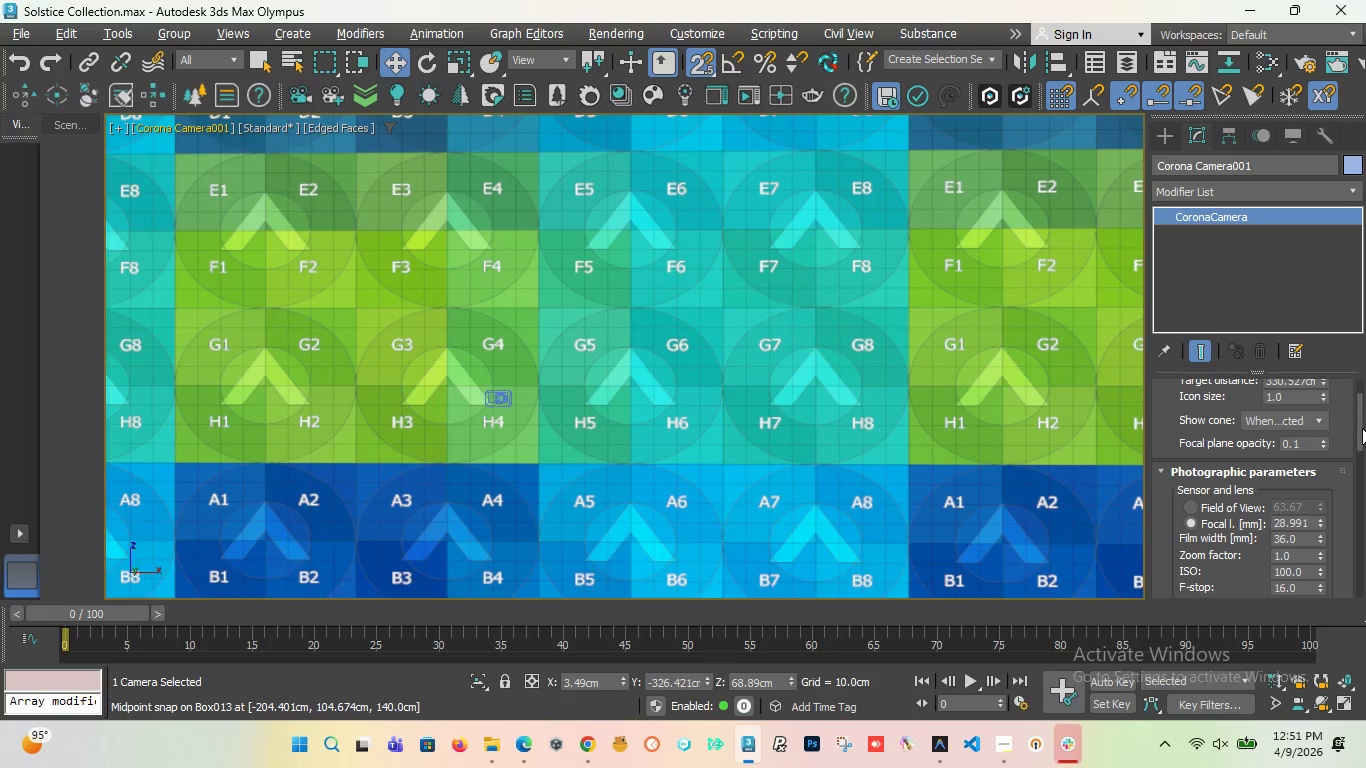 
left_click_drag(start_coordinate=[1362, 428], to_coordinate=[1353, 557])
 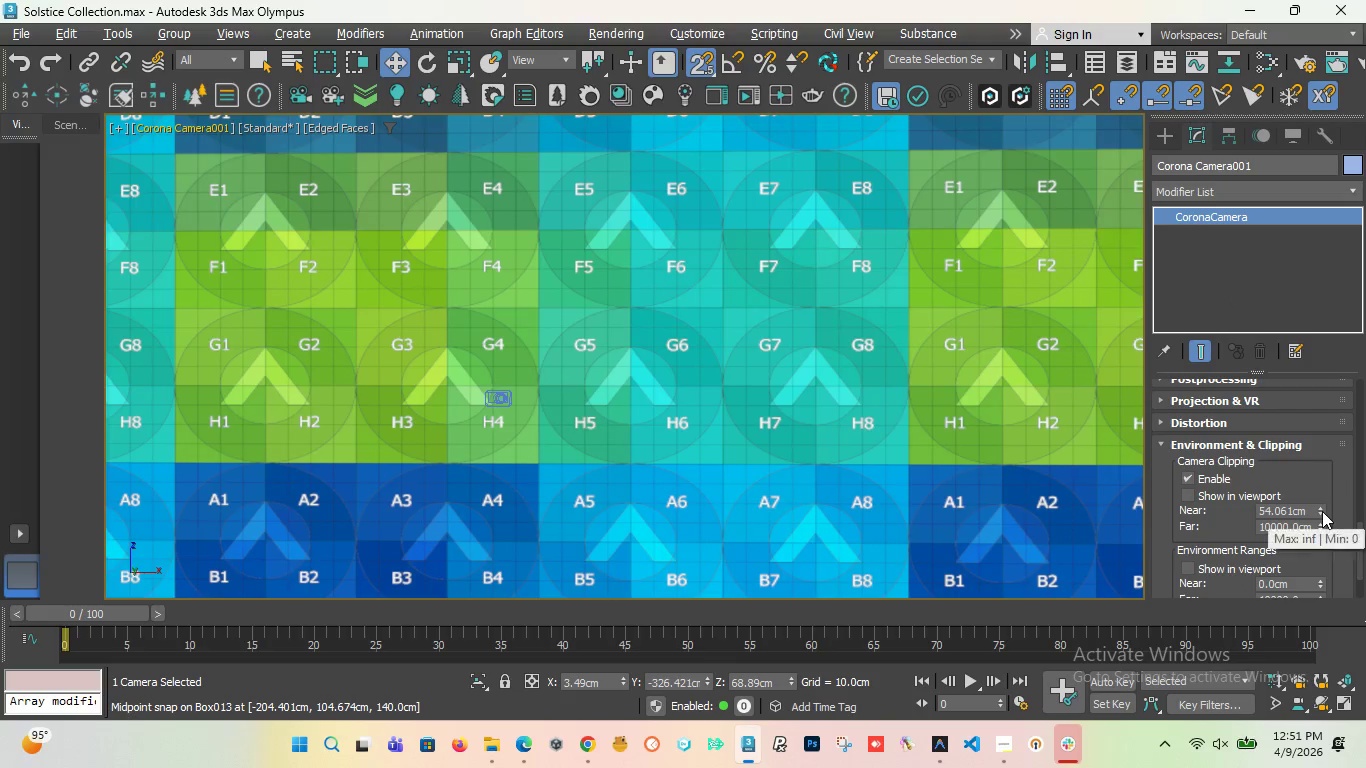 
left_click_drag(start_coordinate=[1322, 511], to_coordinate=[1322, 458])
 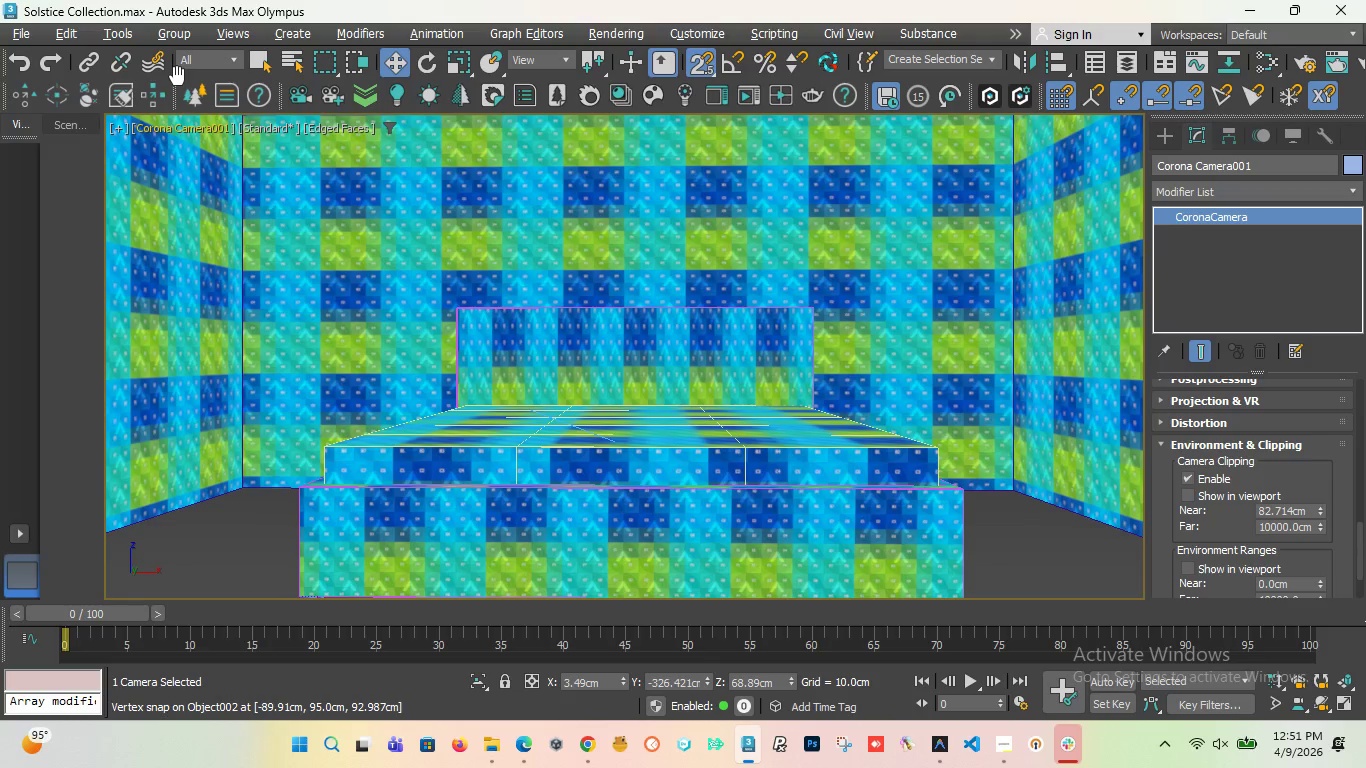 
wait(5.58)
 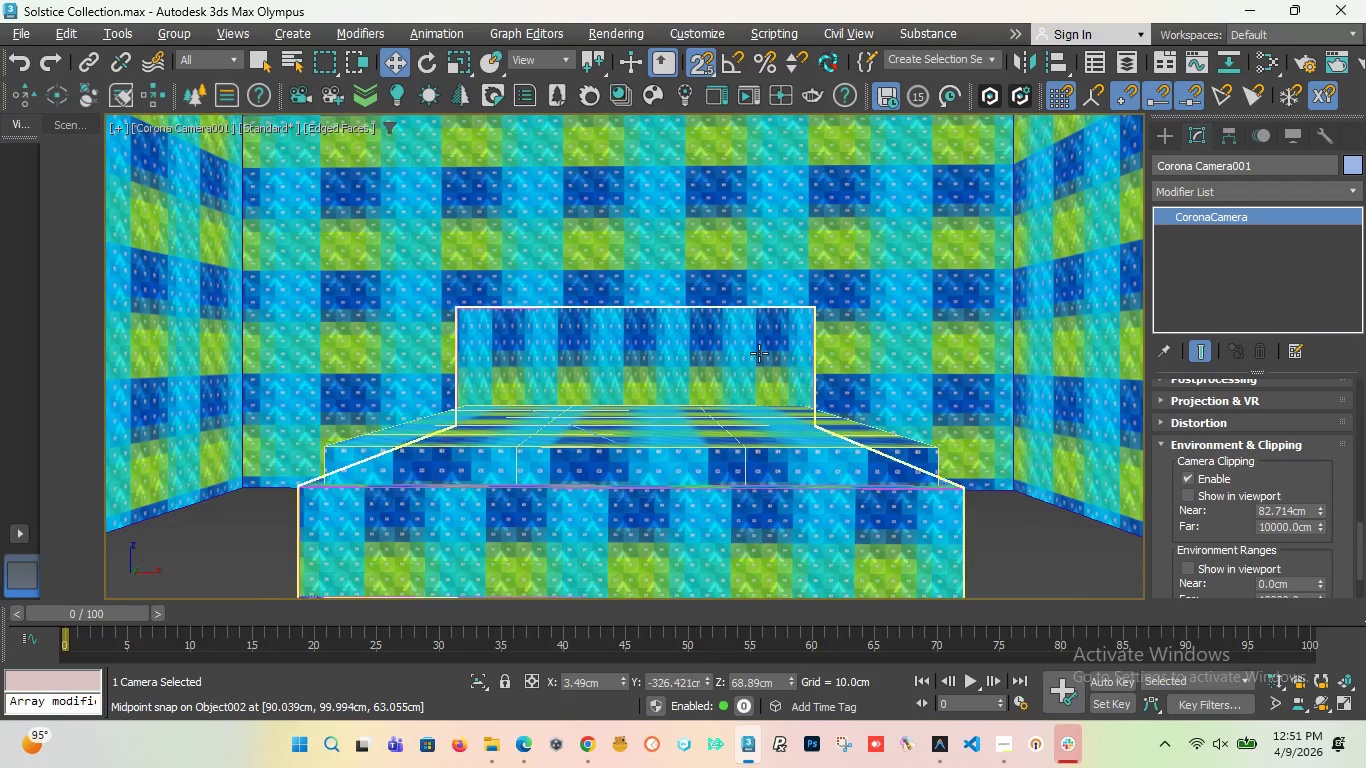 
left_click([173, 129])
 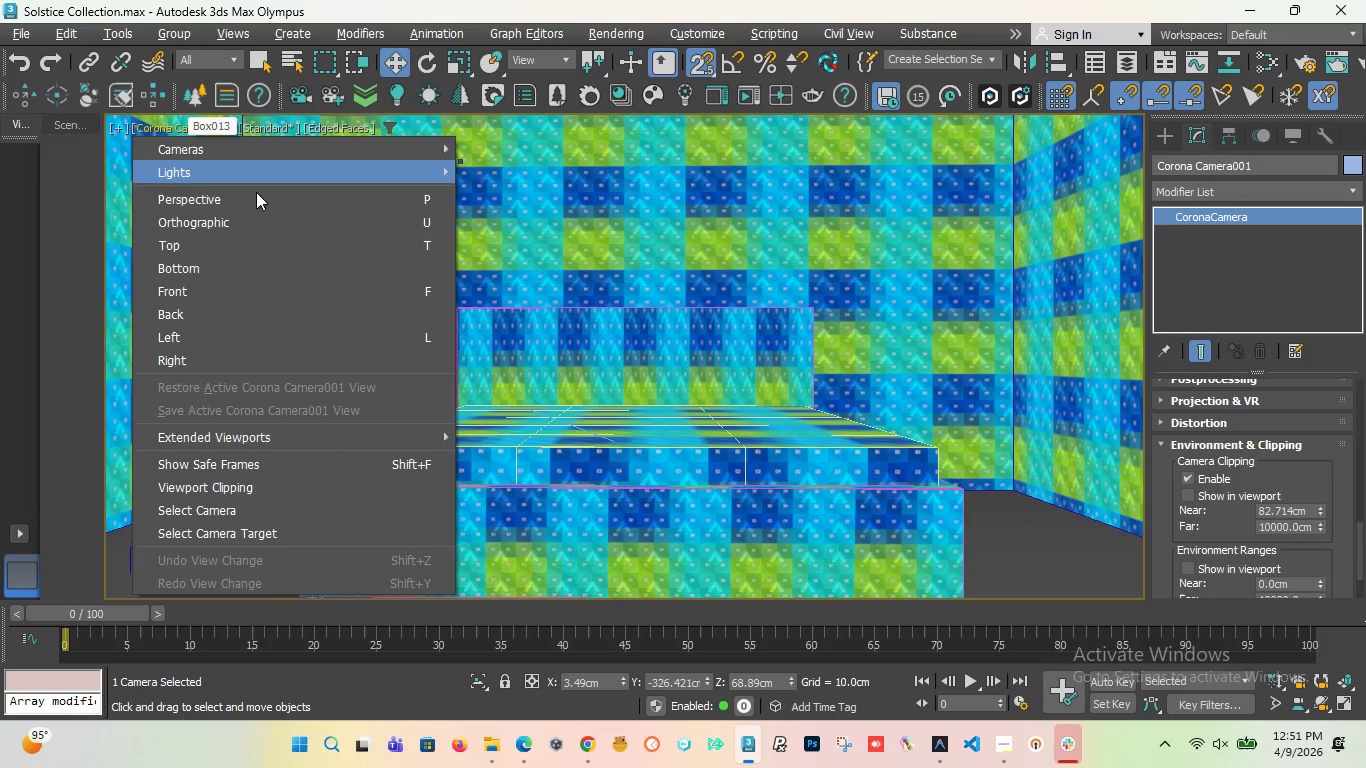 
left_click([250, 207])
 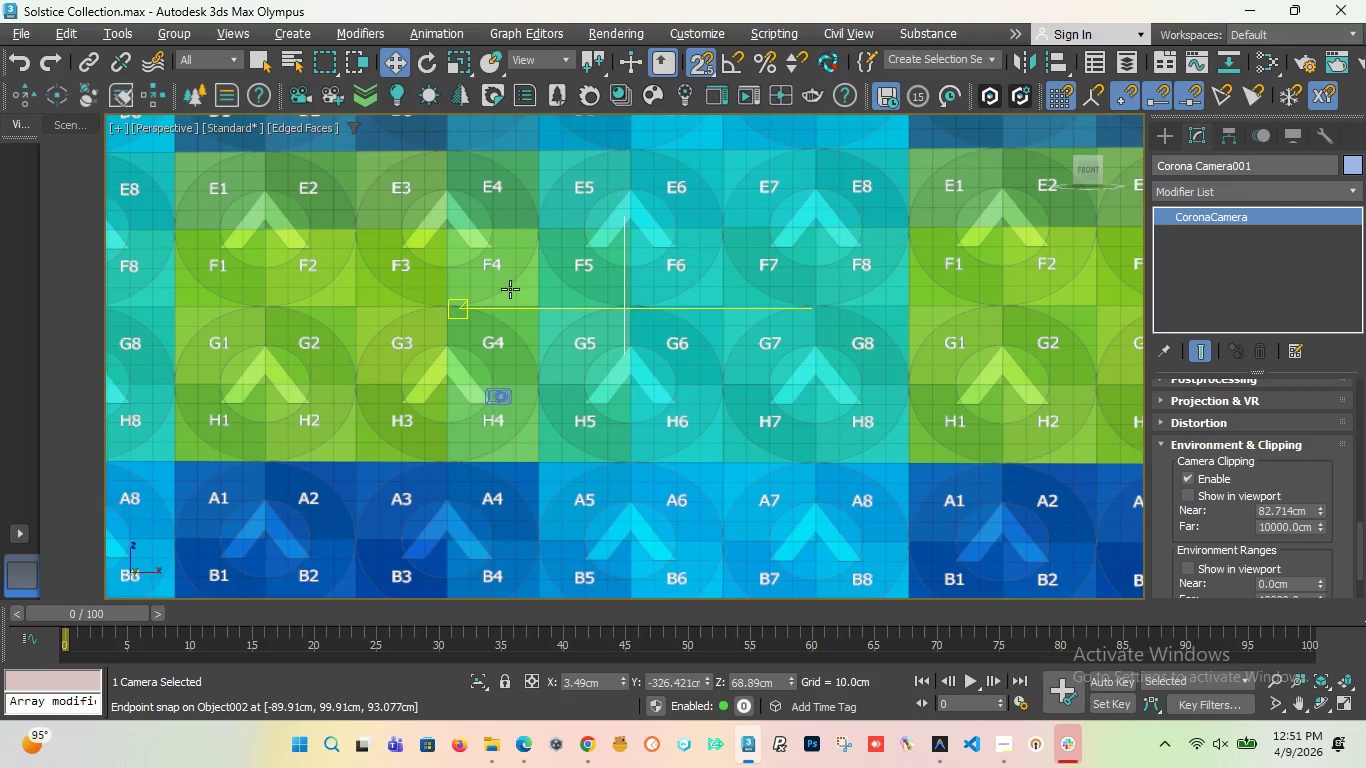 
scroll: coordinate [507, 295], scroll_direction: down, amount: 12.0
 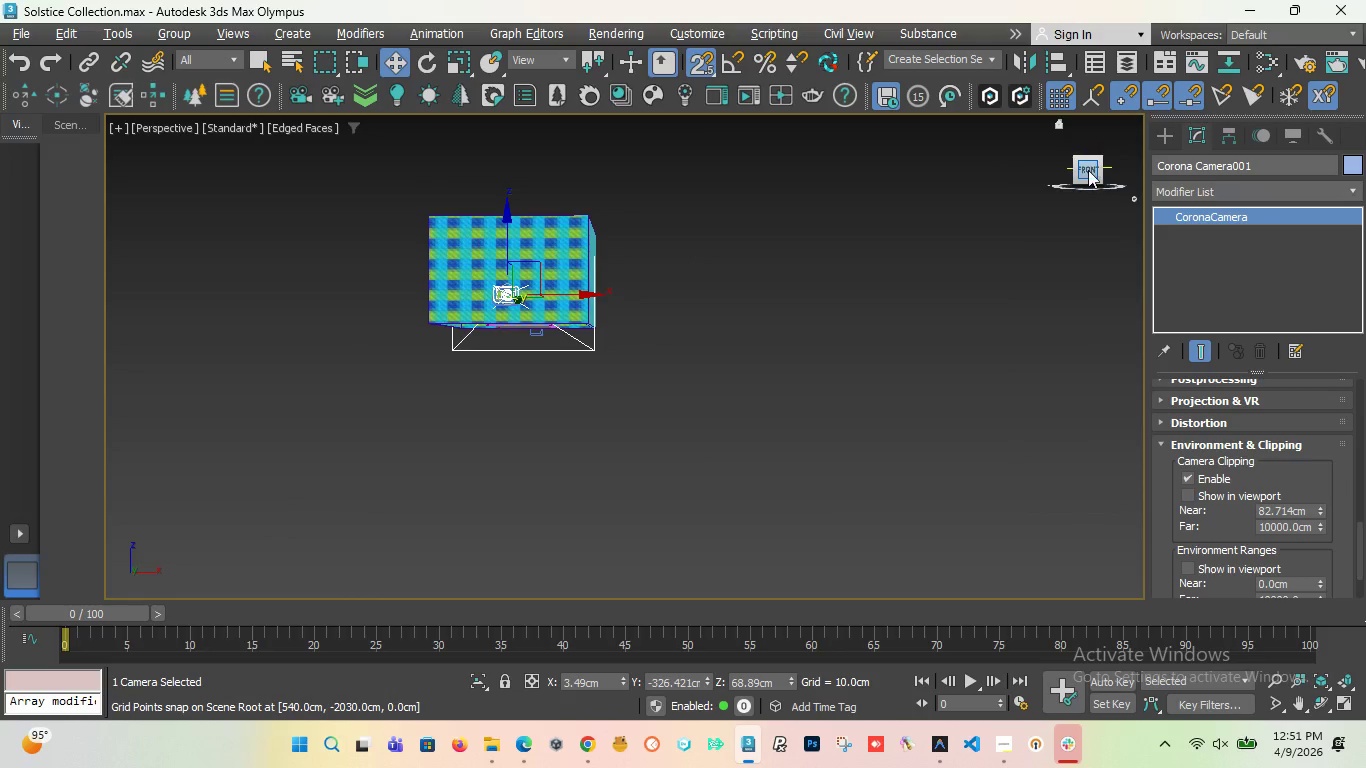 
left_click_drag(start_coordinate=[1088, 170], to_coordinate=[213, 245])
 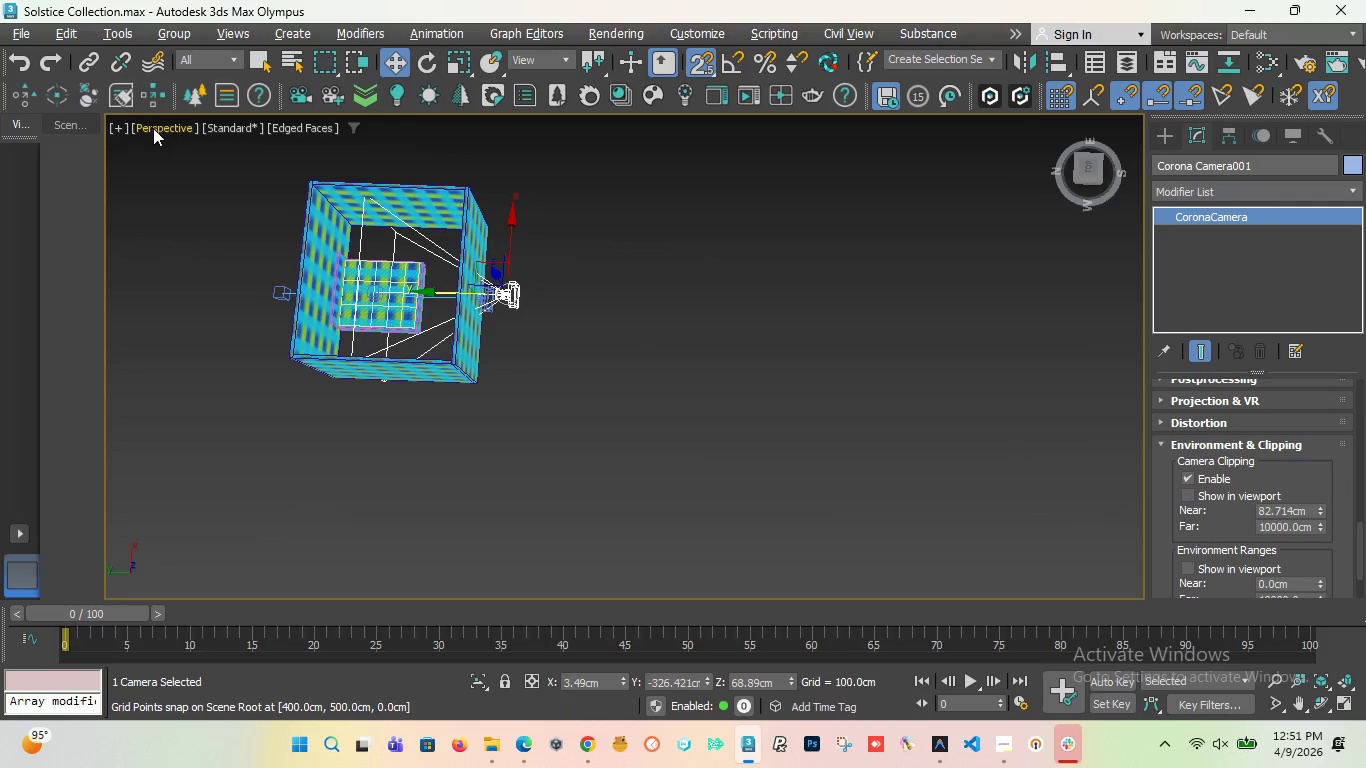 
left_click([120, 124])
 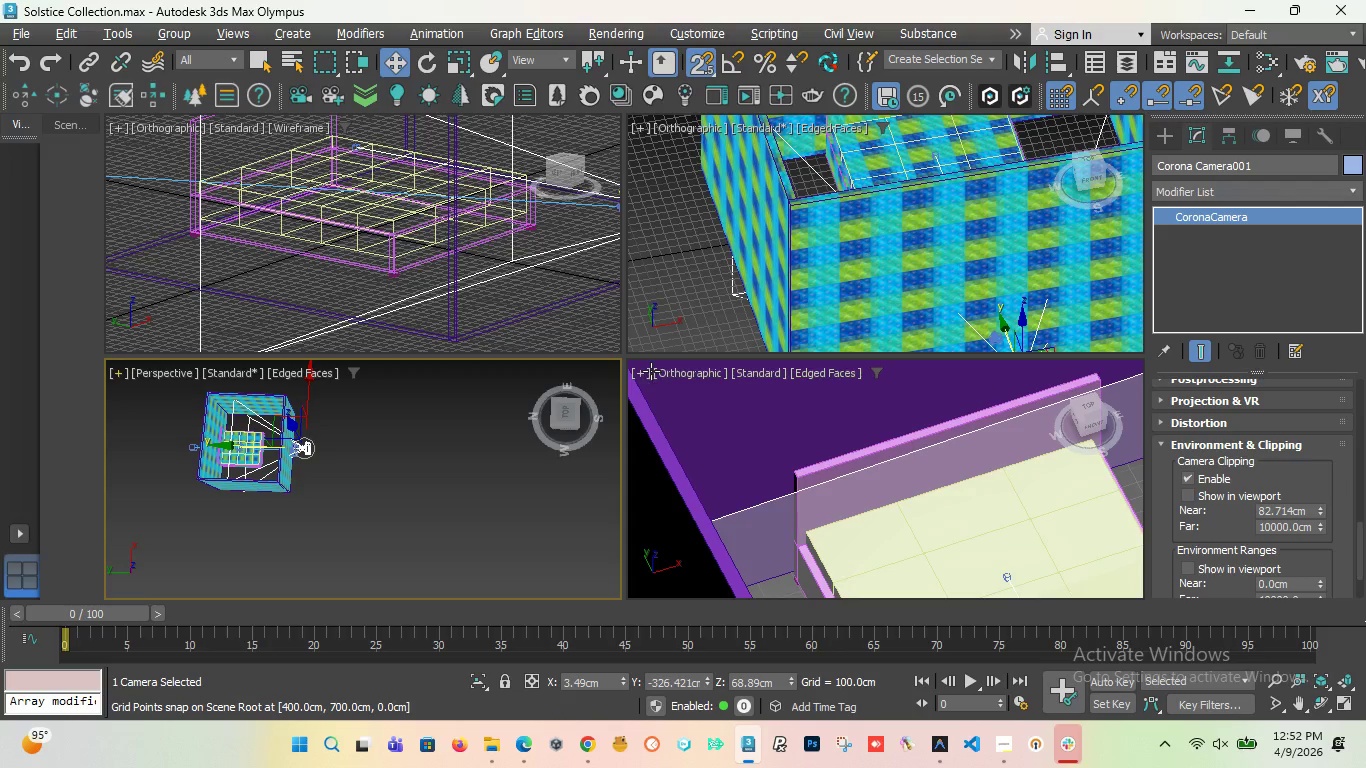 
left_click([709, 376])
 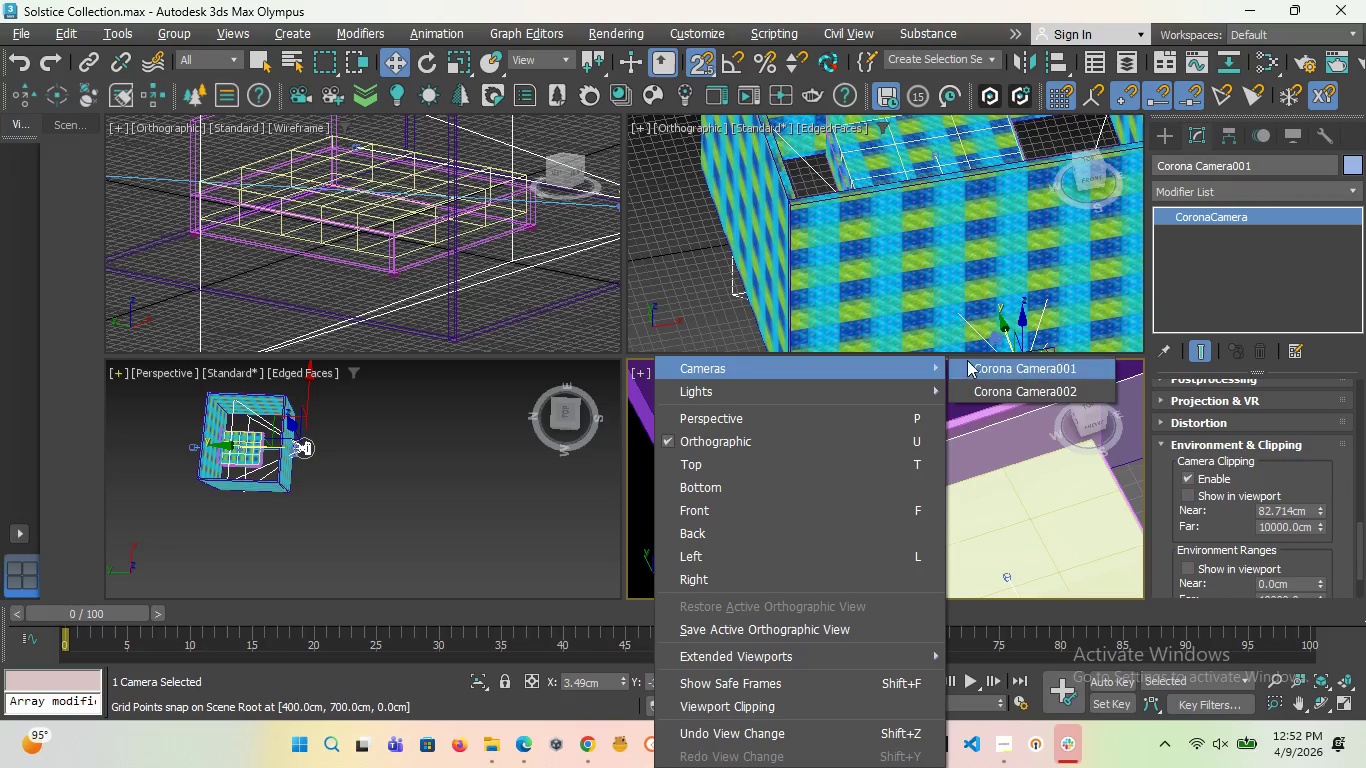 
left_click([1012, 369])
 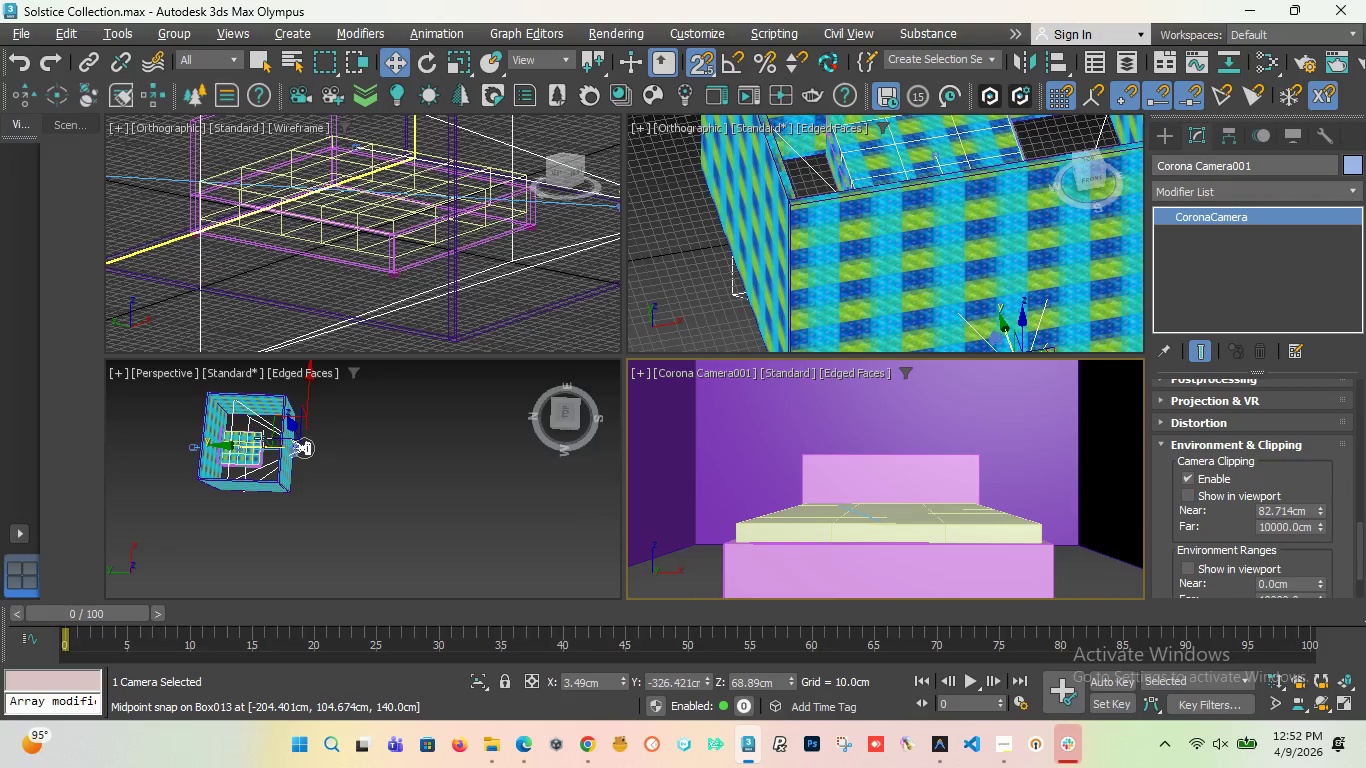 
left_click([336, 534])
 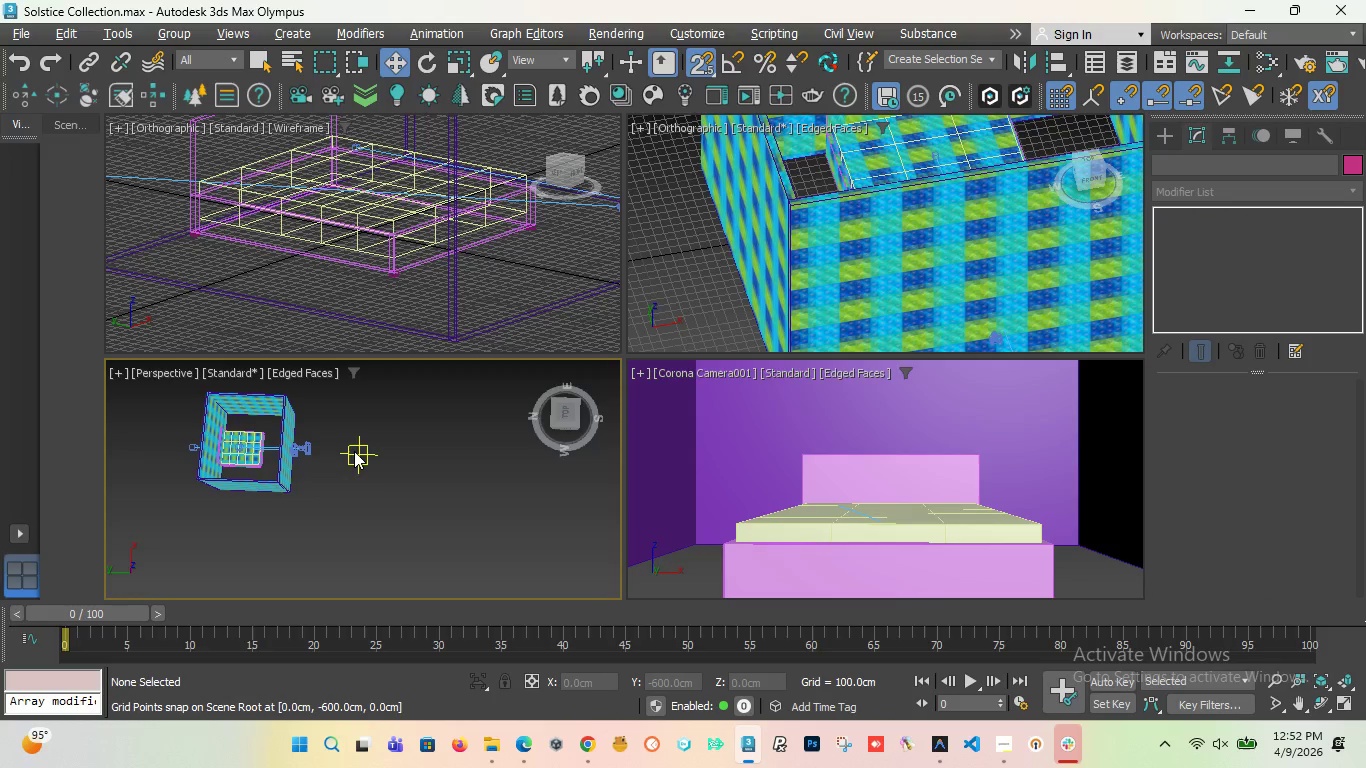 
key(Z)
 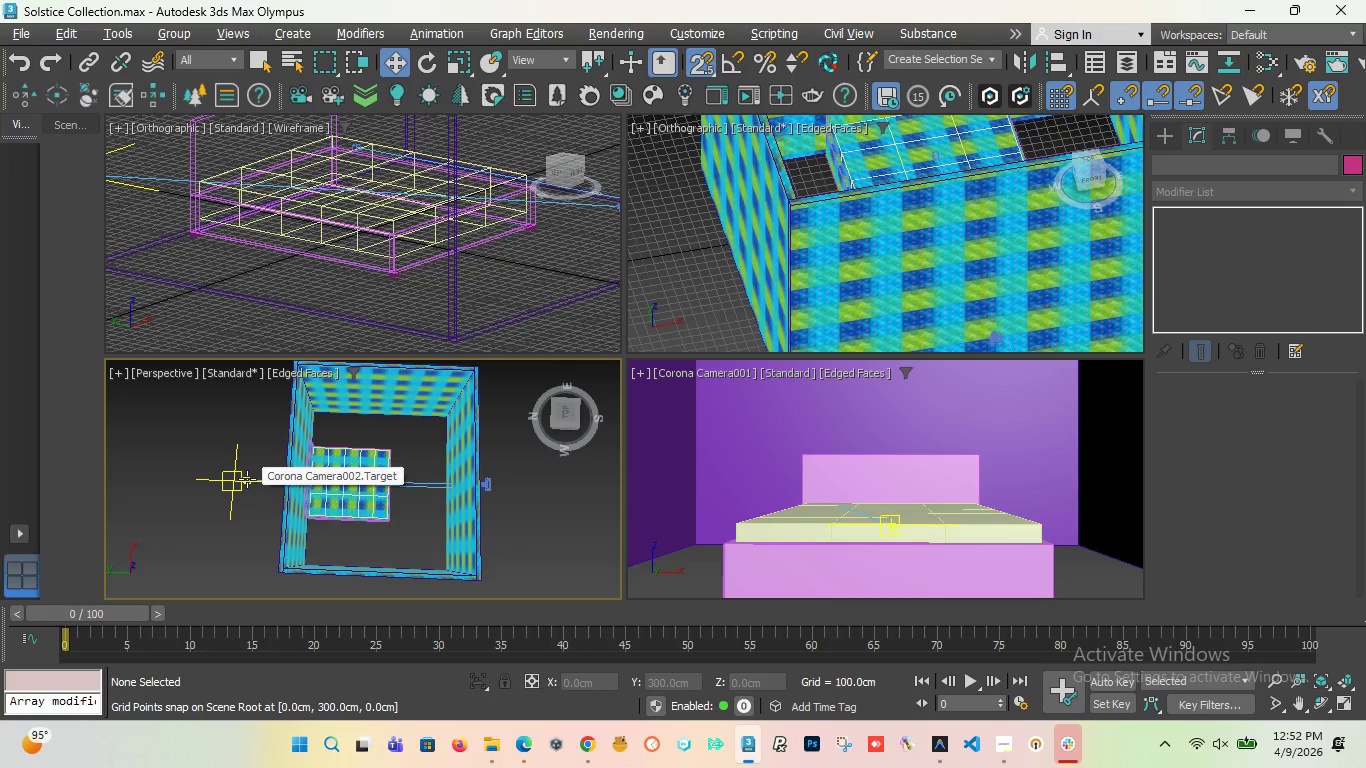 
wait(7.27)
 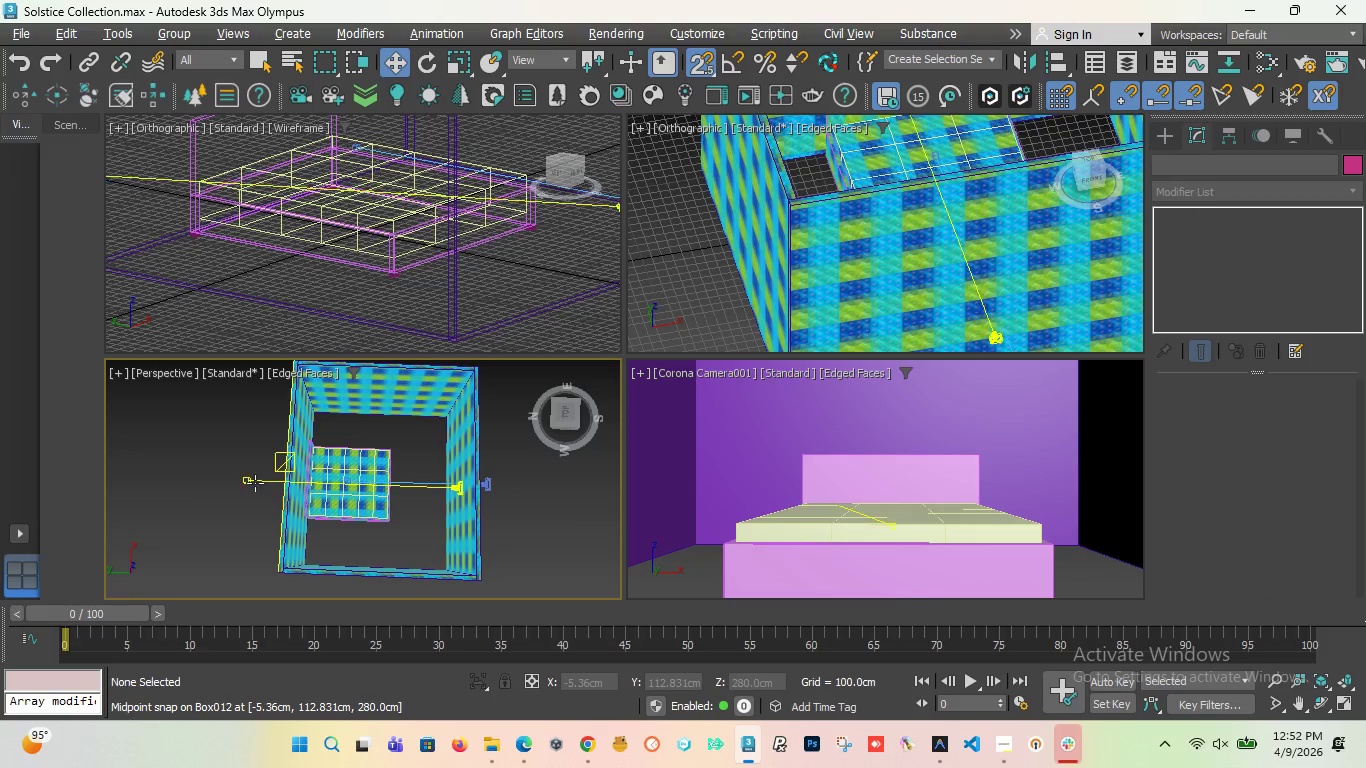 
left_click([248, 477])
 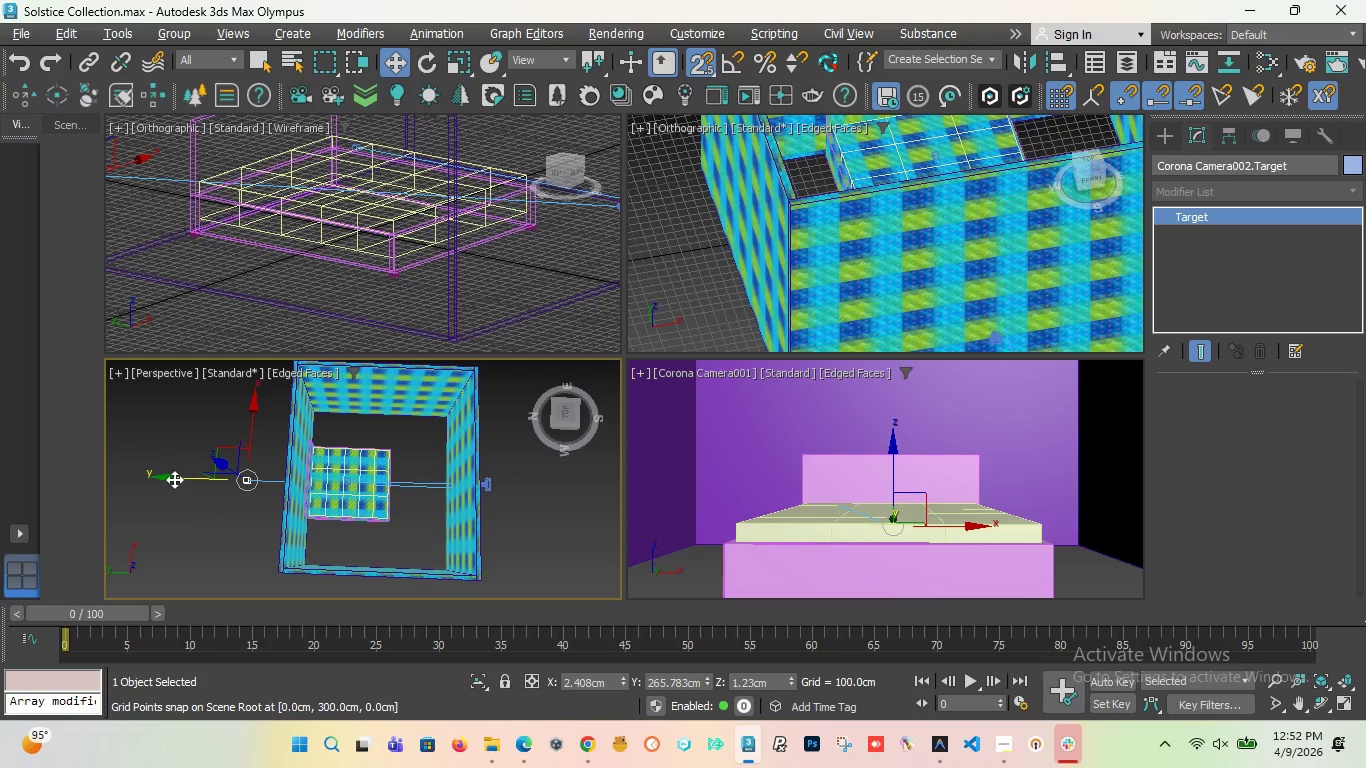 
left_click_drag(start_coordinate=[174, 479], to_coordinate=[352, 497])
 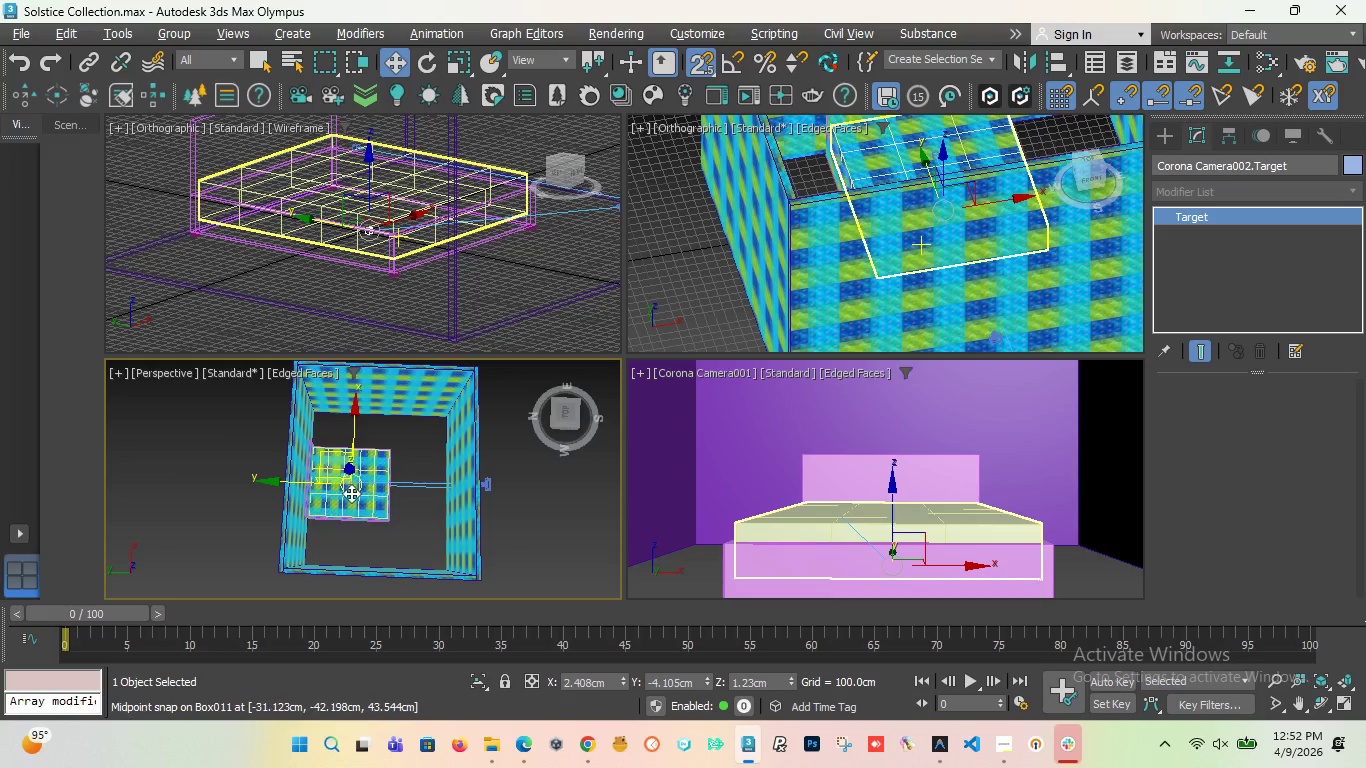 
scroll: coordinate [350, 493], scroll_direction: up, amount: 4.0
 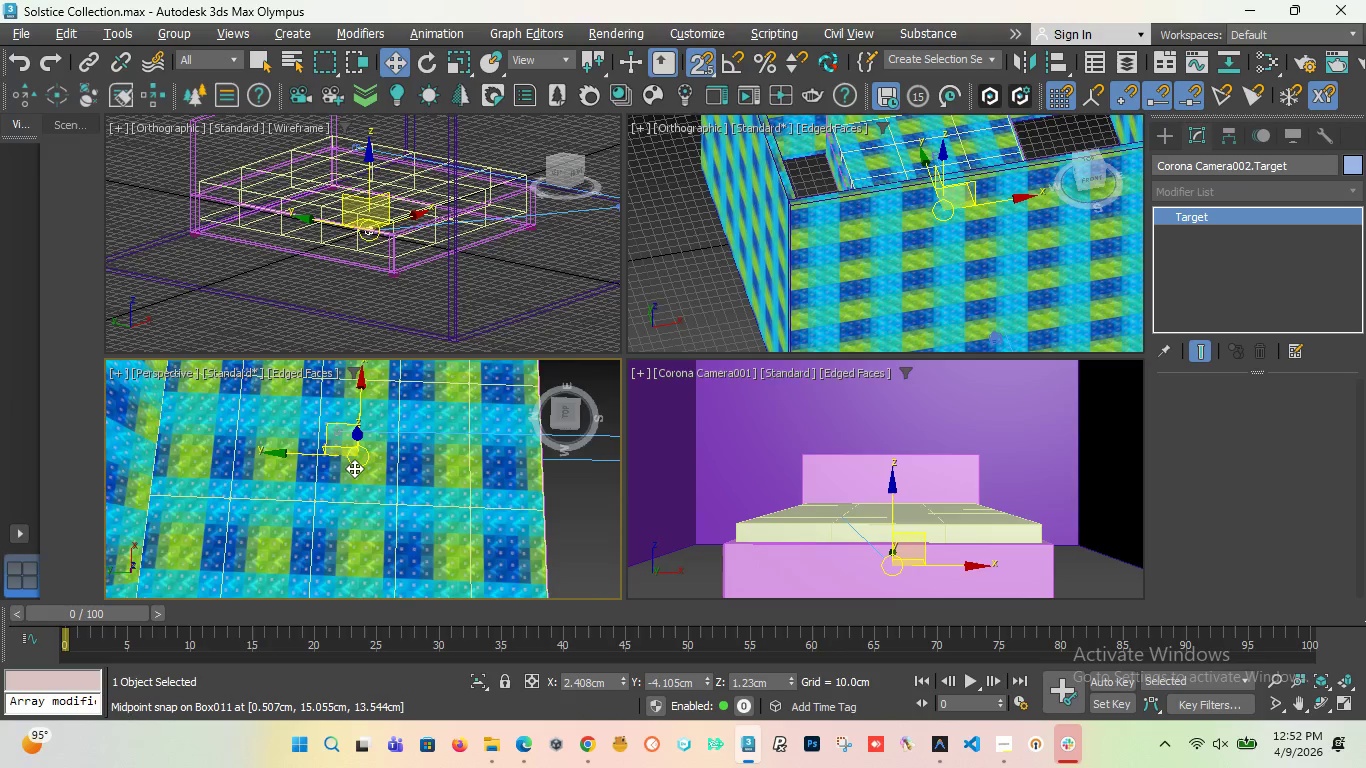 
scroll: coordinate [354, 468], scroll_direction: down, amount: 3.0
 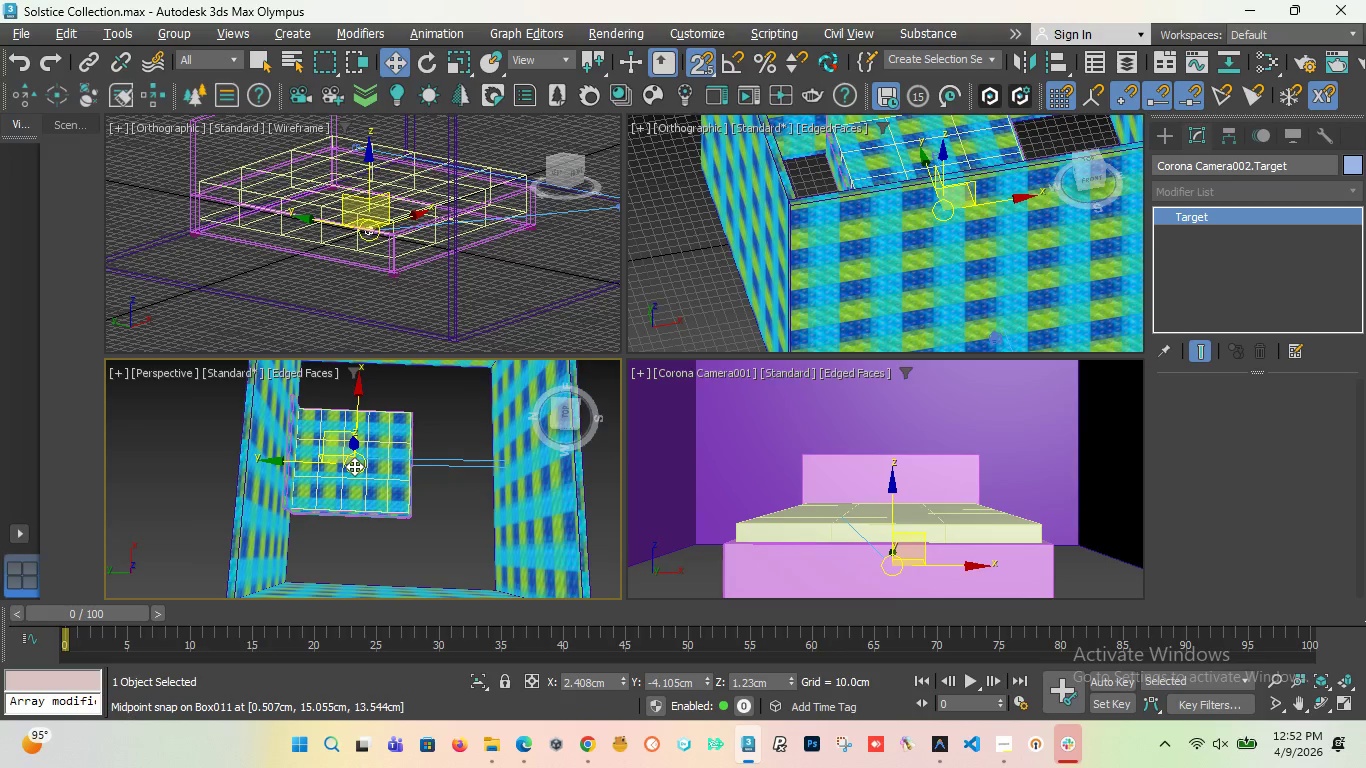 
key(T)
 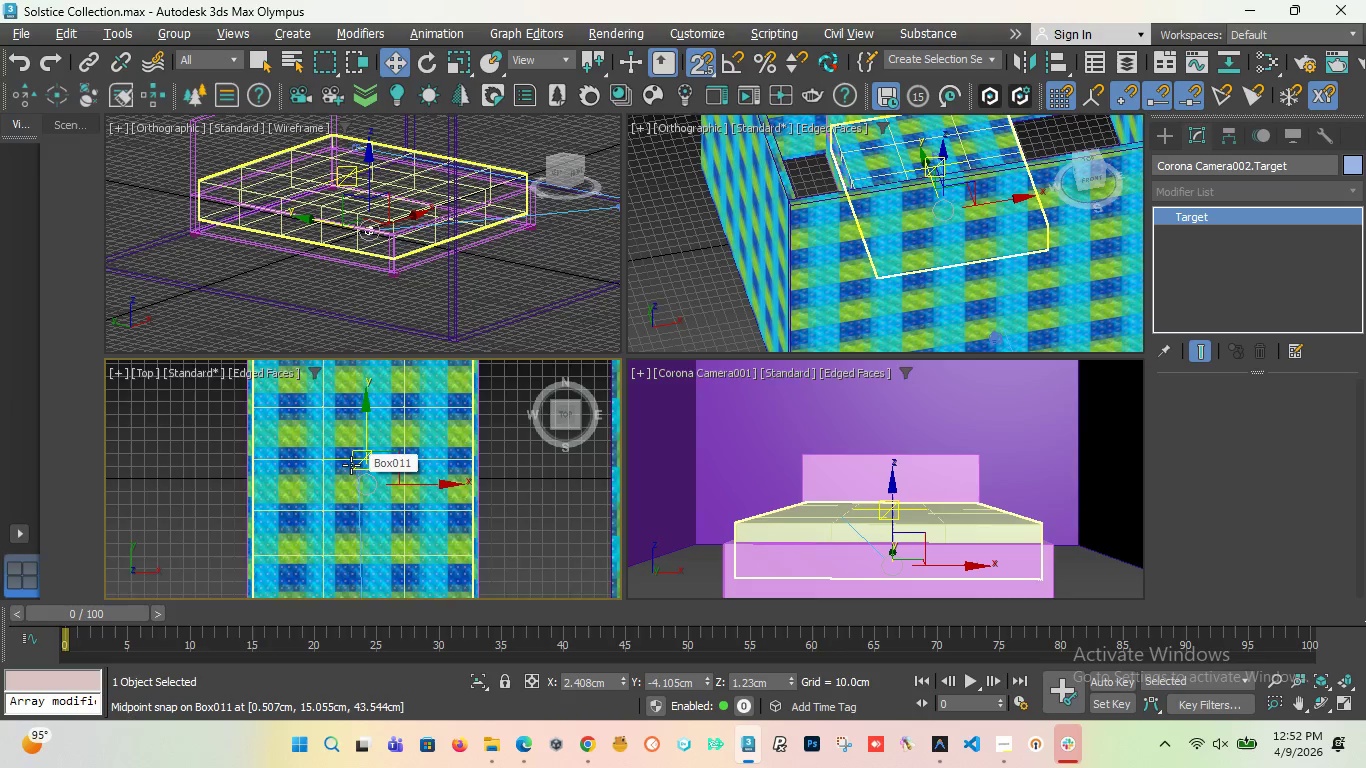 
scroll: coordinate [351, 465], scroll_direction: down, amount: 3.0
 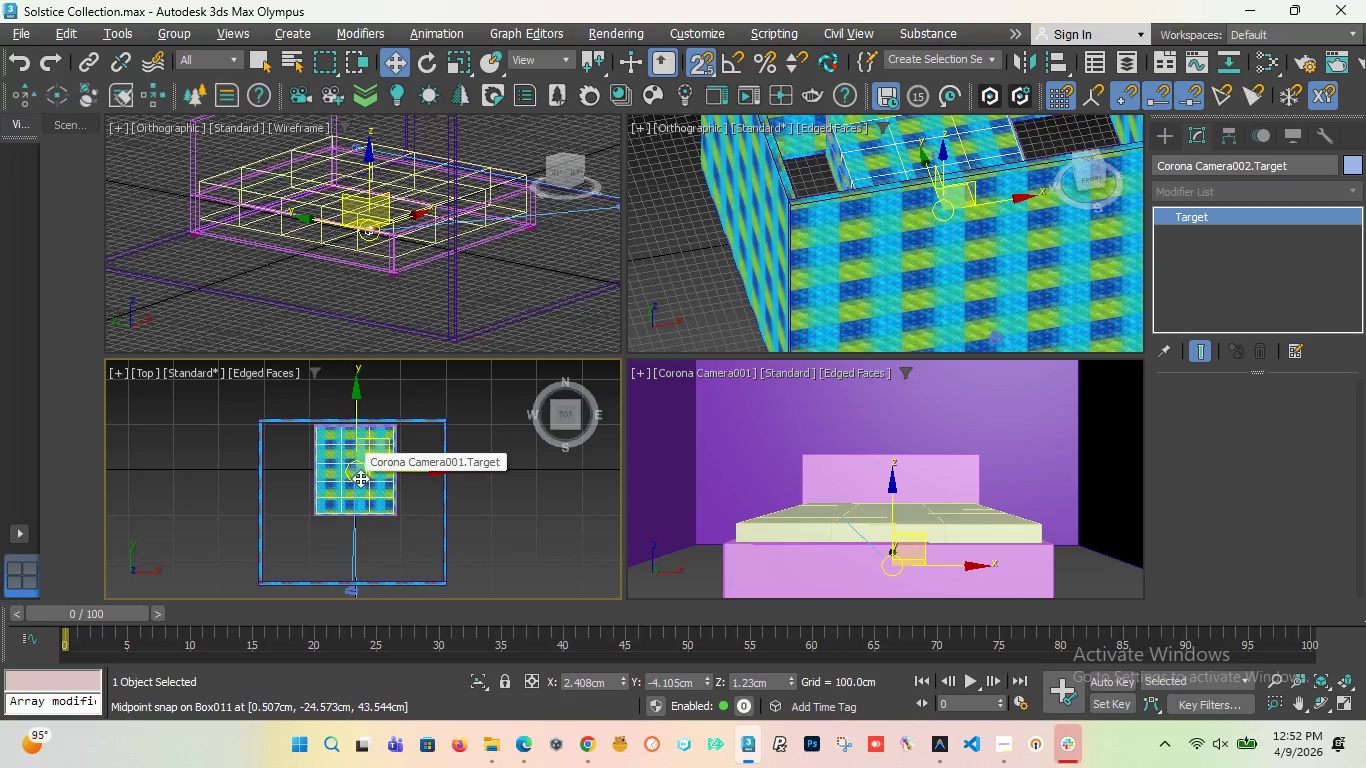 
scroll: coordinate [365, 456], scroll_direction: up, amount: 8.0
 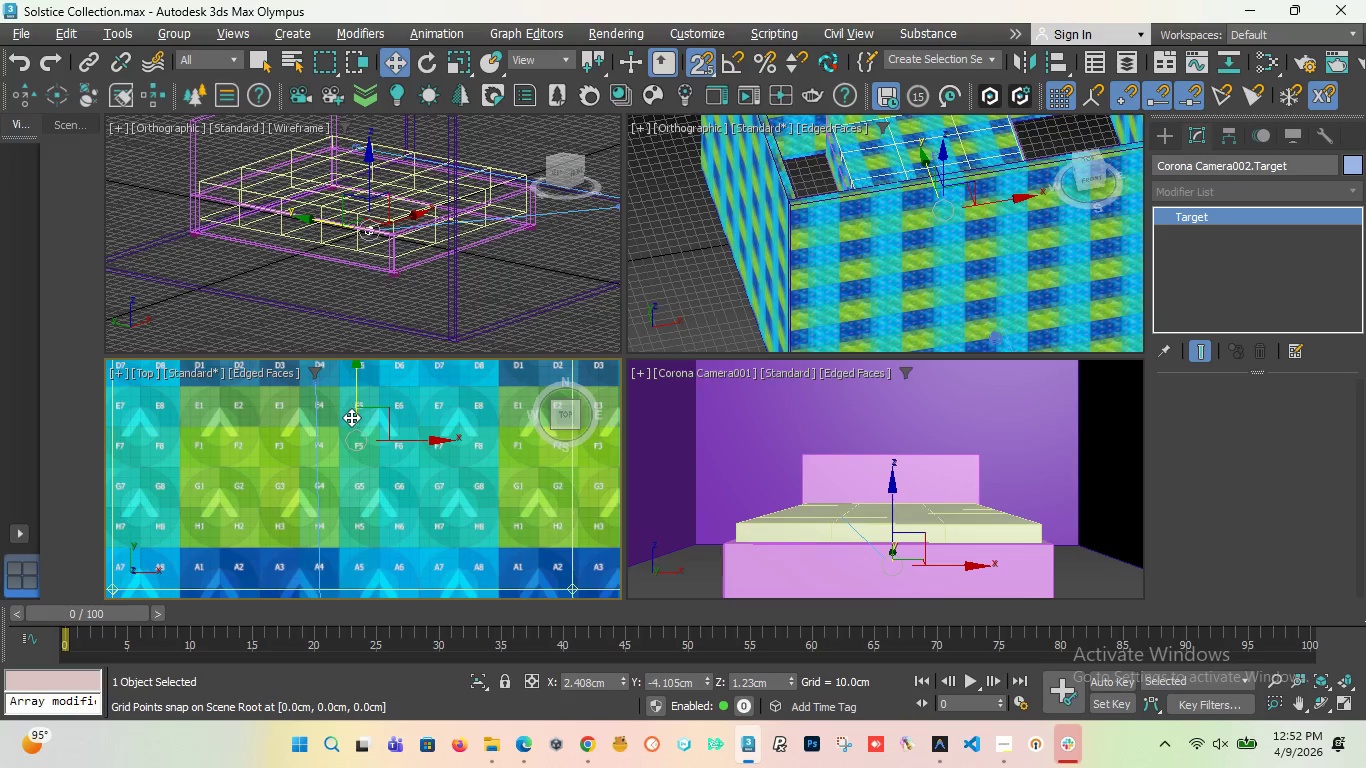 
scroll: coordinate [351, 424], scroll_direction: down, amount: 8.0
 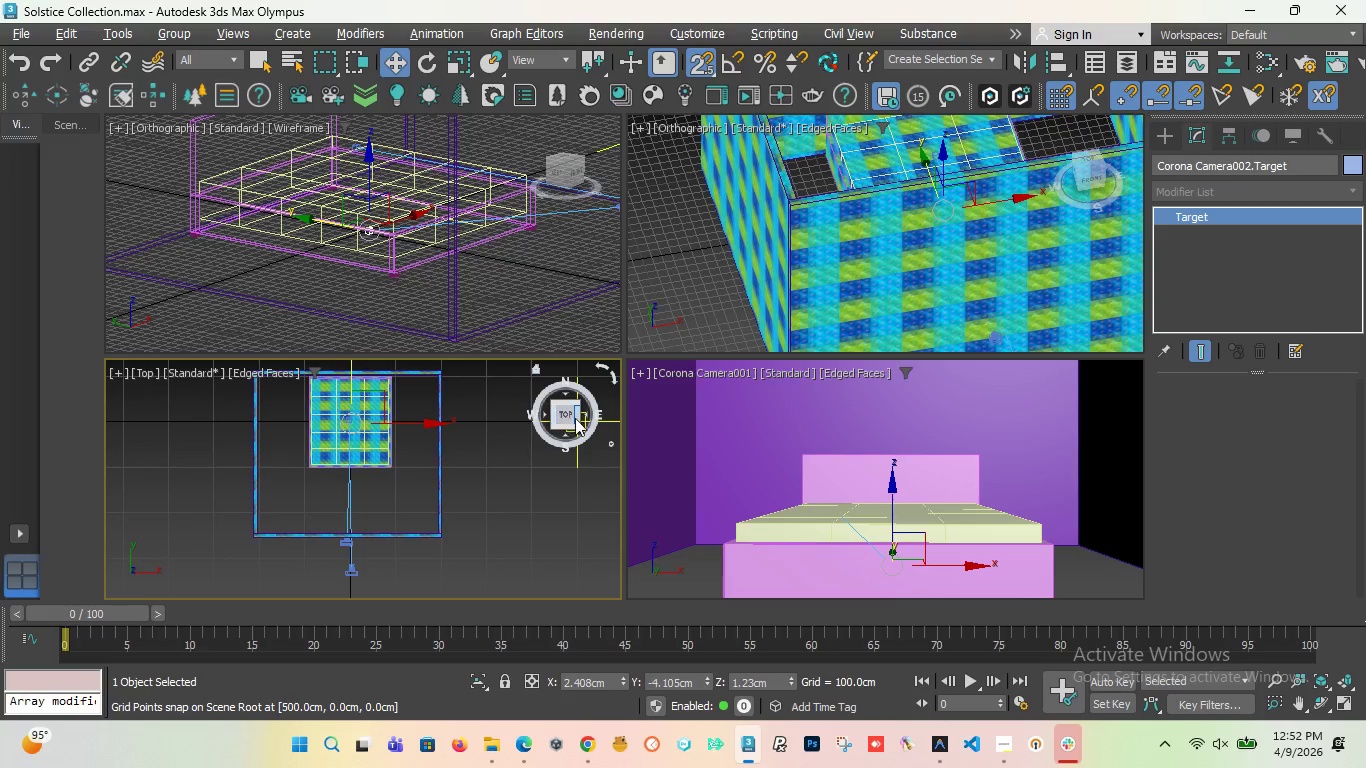 
left_click_drag(start_coordinate=[566, 416], to_coordinate=[118, 408])
 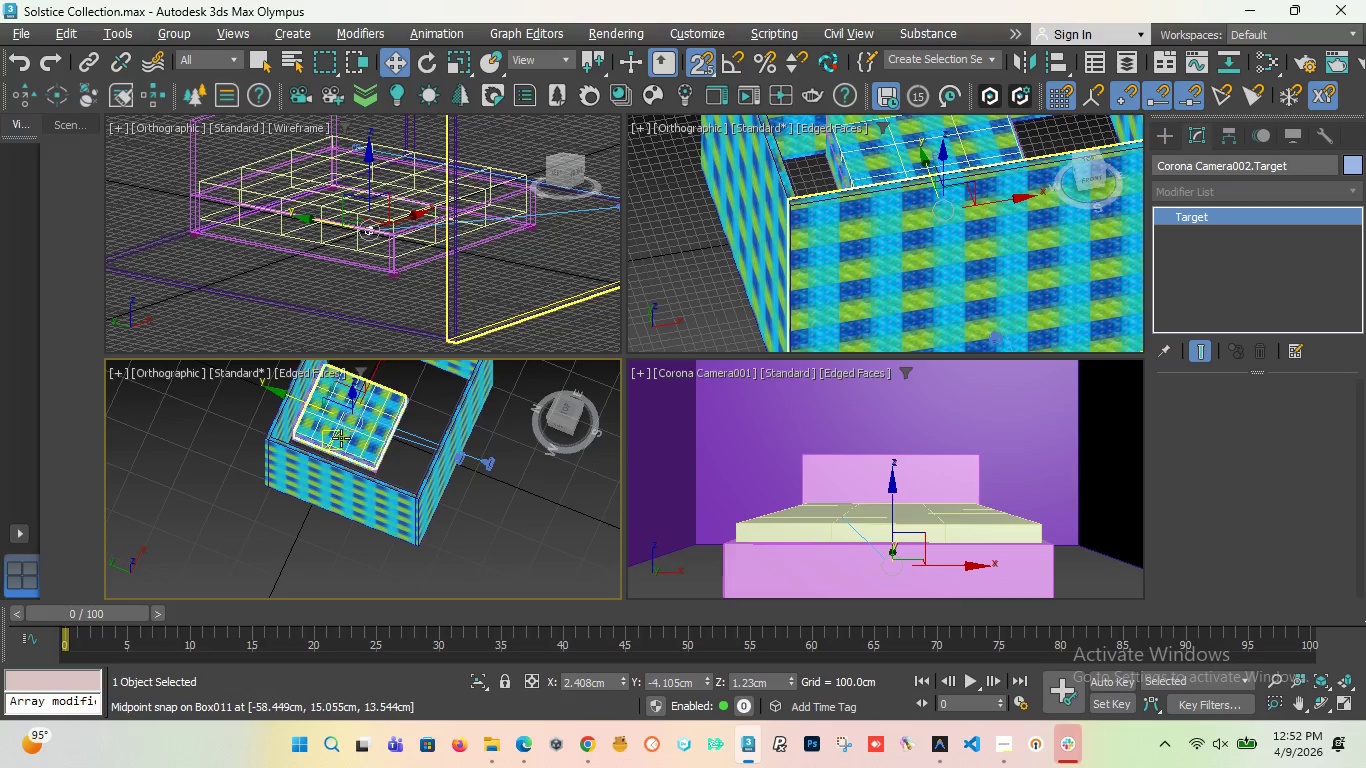 
scroll: coordinate [443, 456], scroll_direction: up, amount: 2.0
 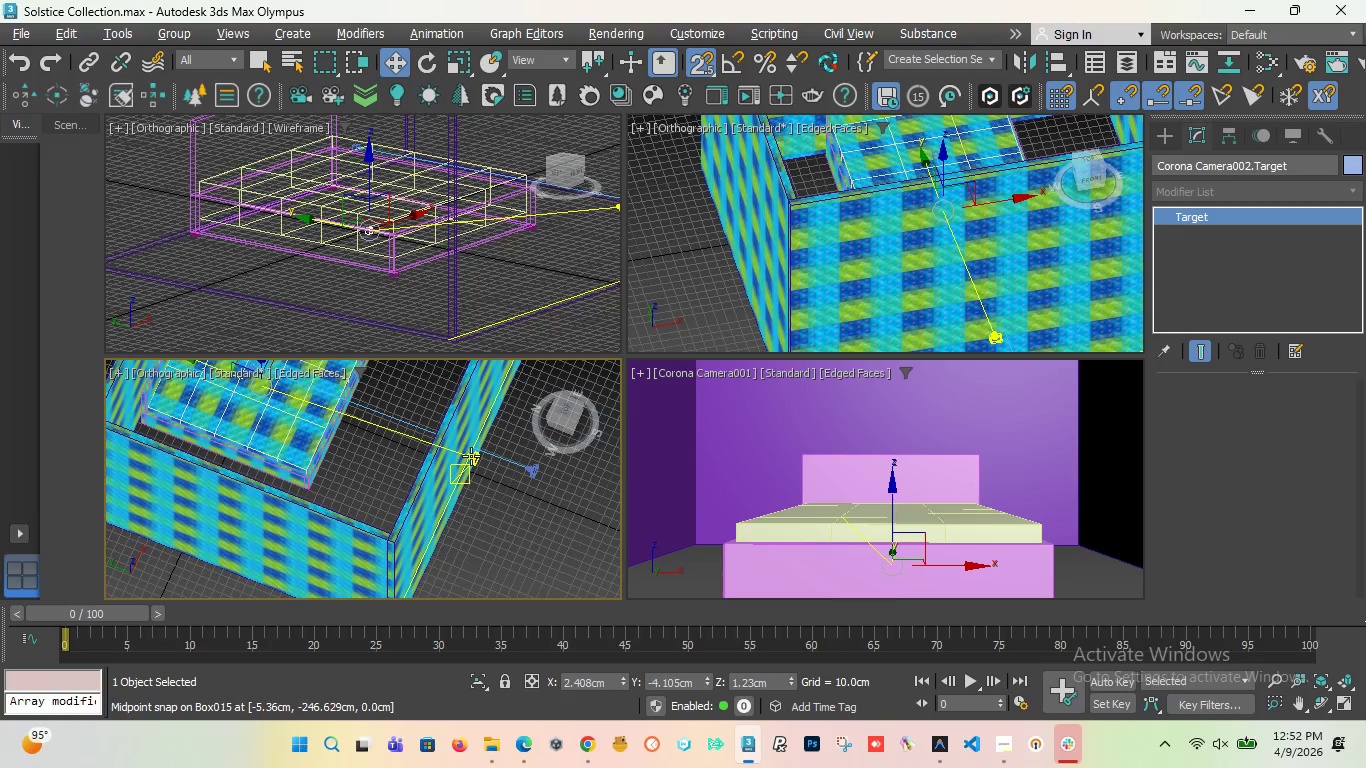 
left_click([471, 456])
 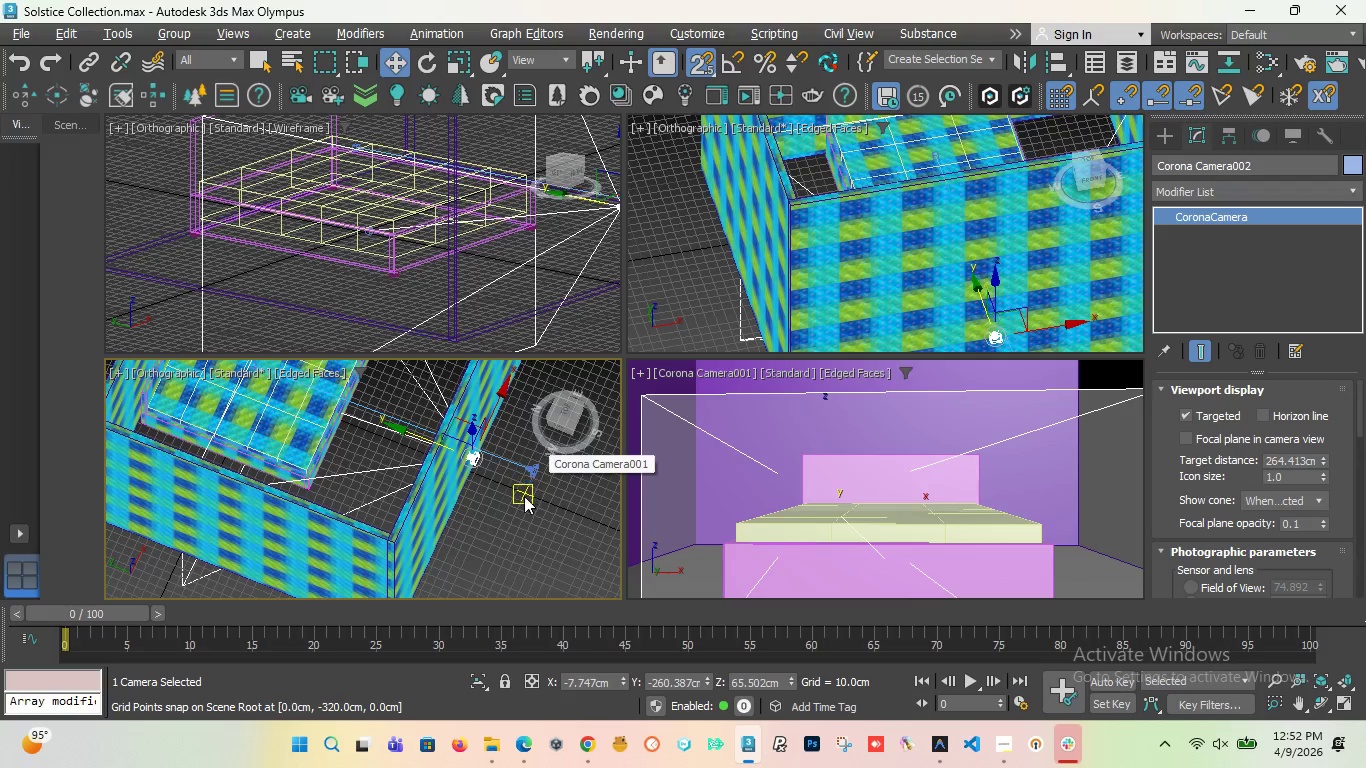 
left_click([532, 470])
 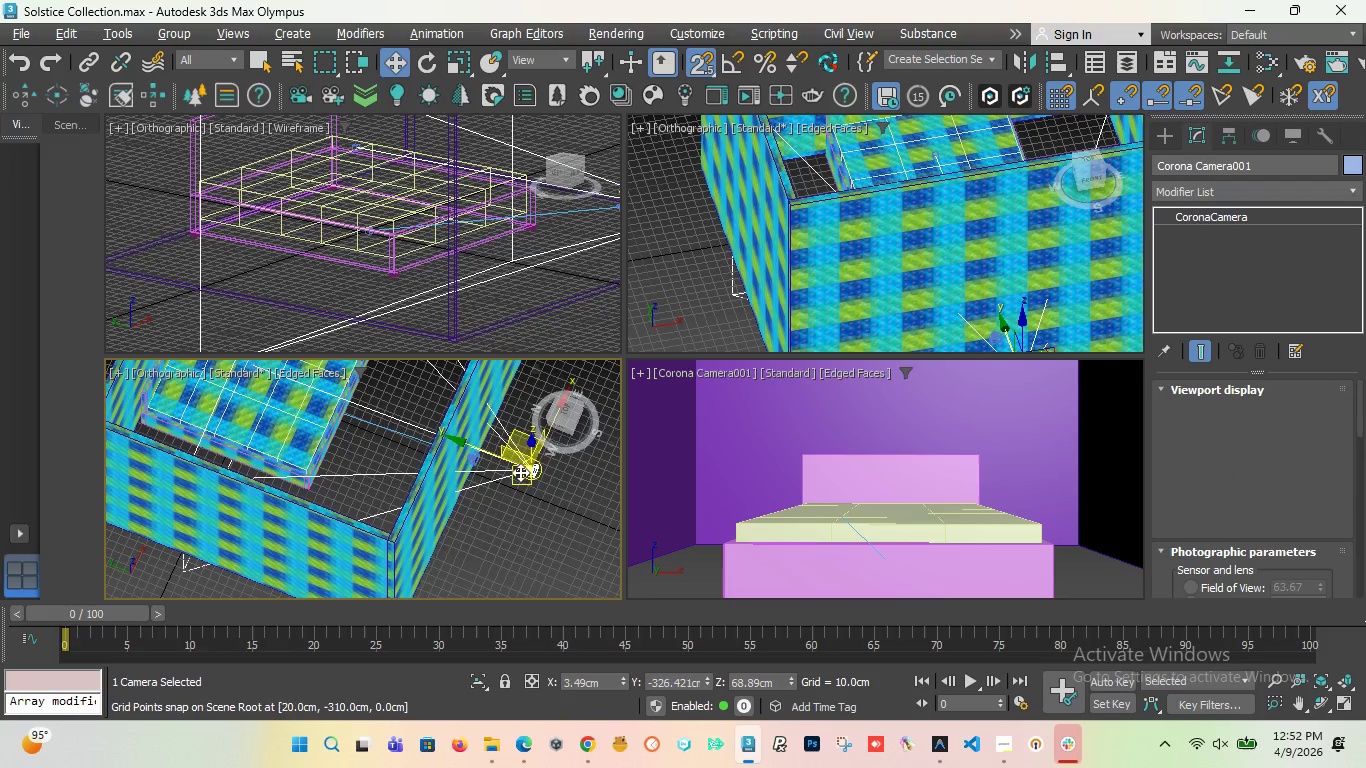 
scroll: coordinate [435, 482], scroll_direction: down, amount: 3.0
 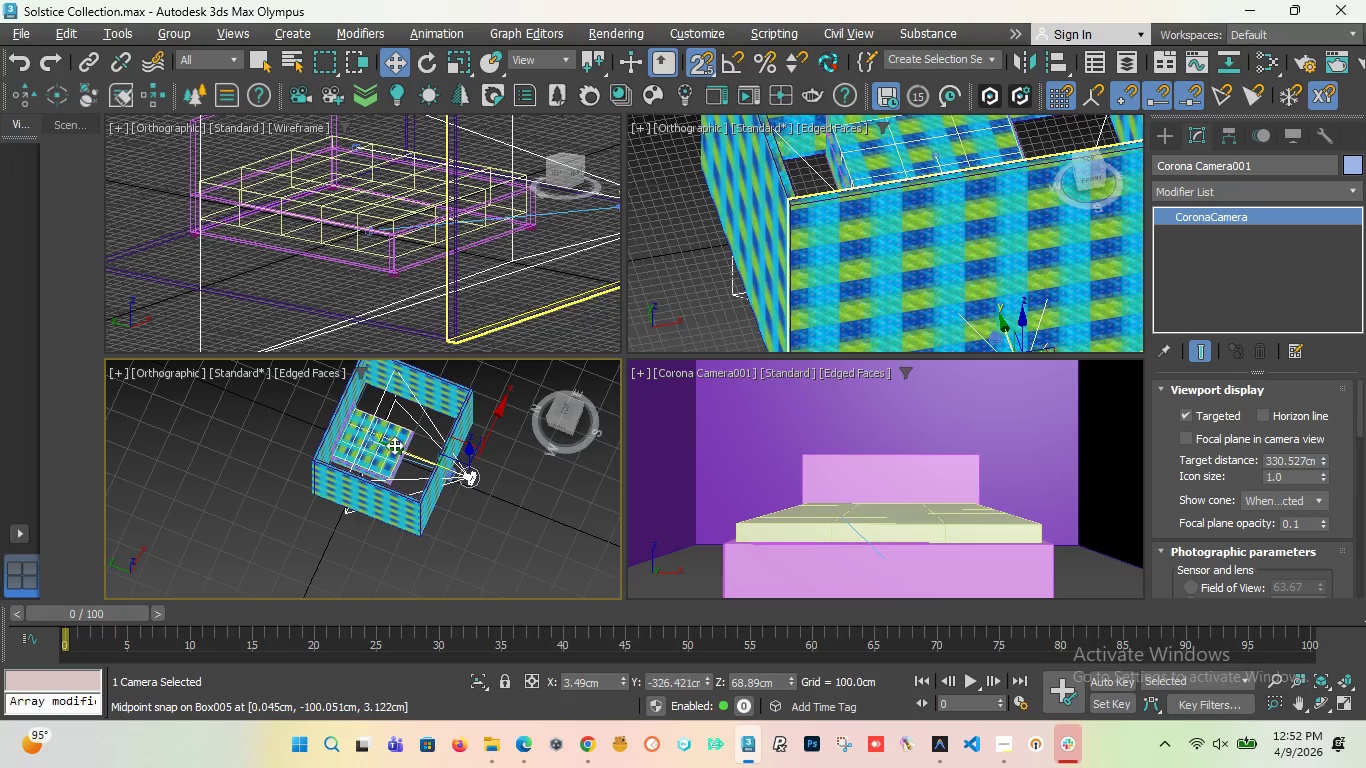 
scroll: coordinate [394, 445], scroll_direction: up, amount: 2.0
 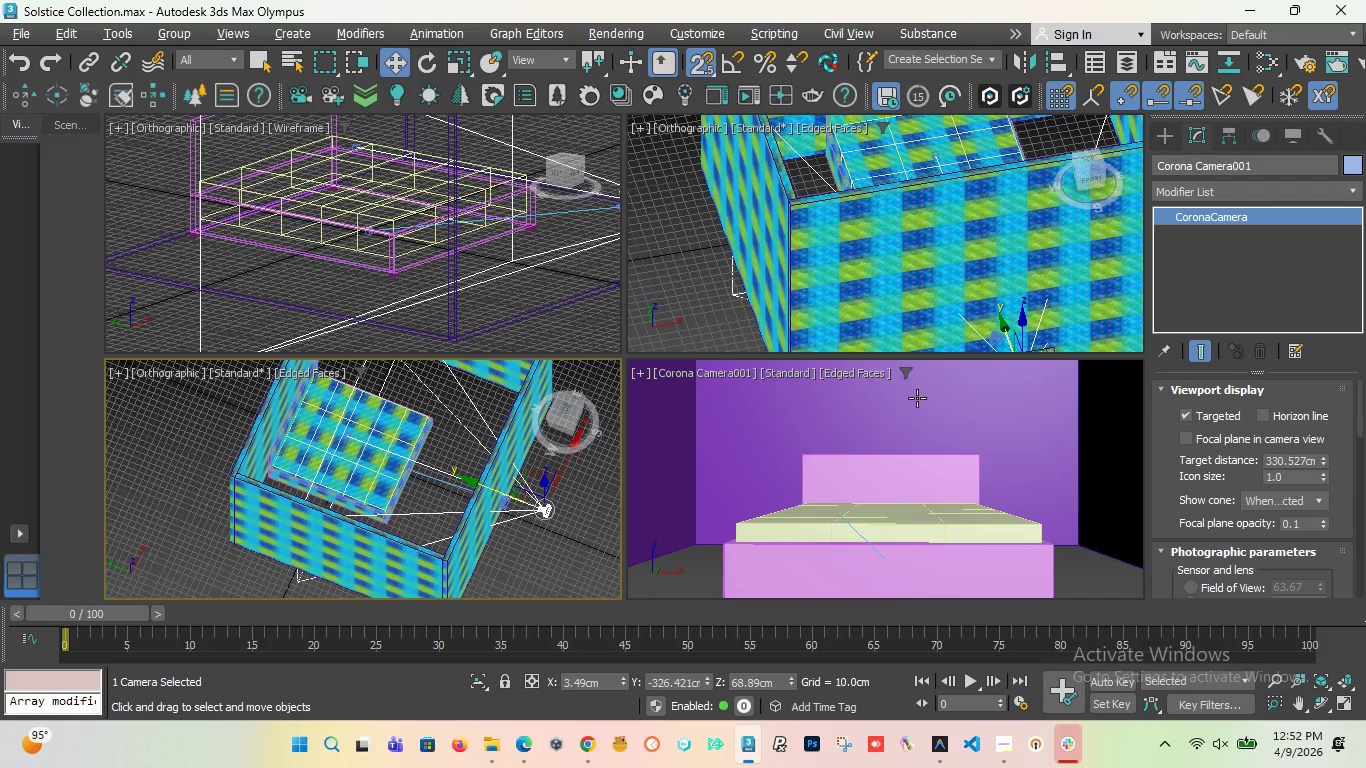 
wait(8.95)
 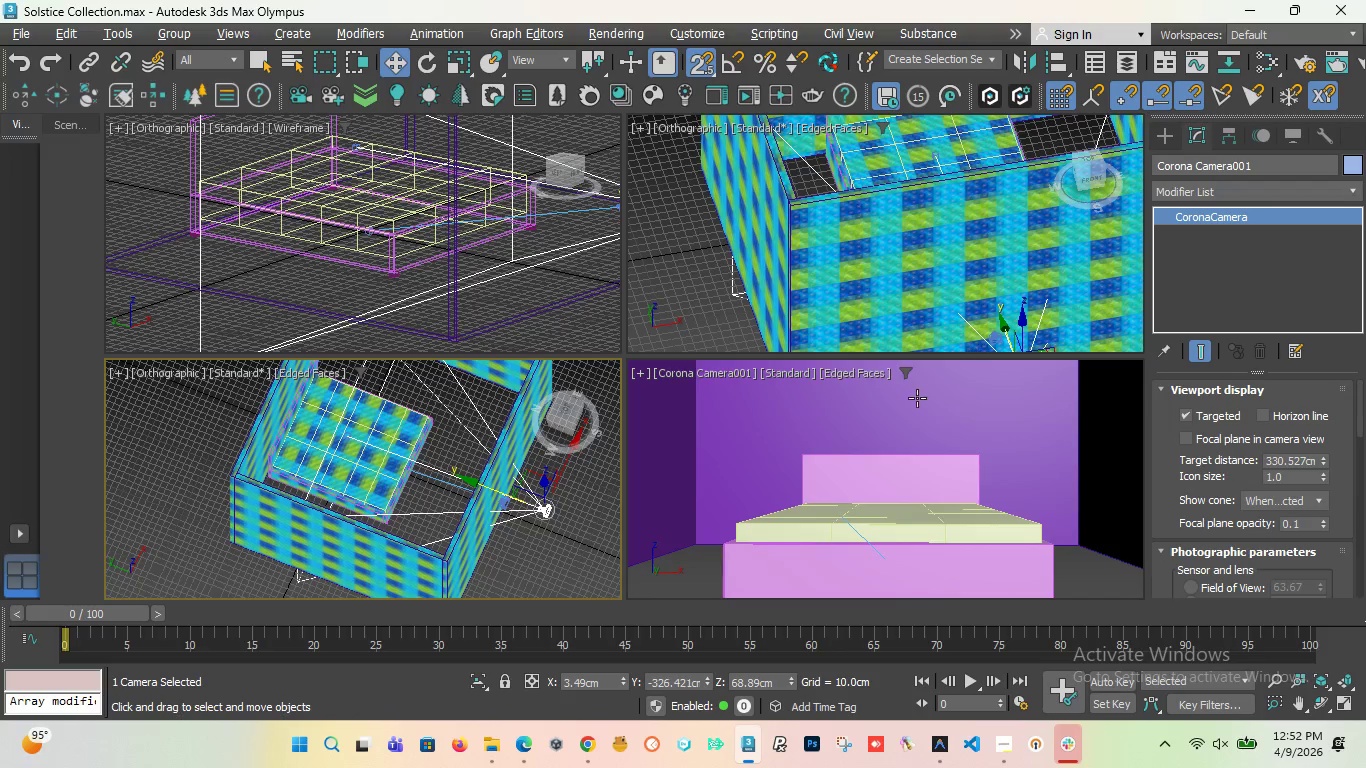 
left_click_drag(start_coordinate=[1362, 412], to_coordinate=[1361, 401])
 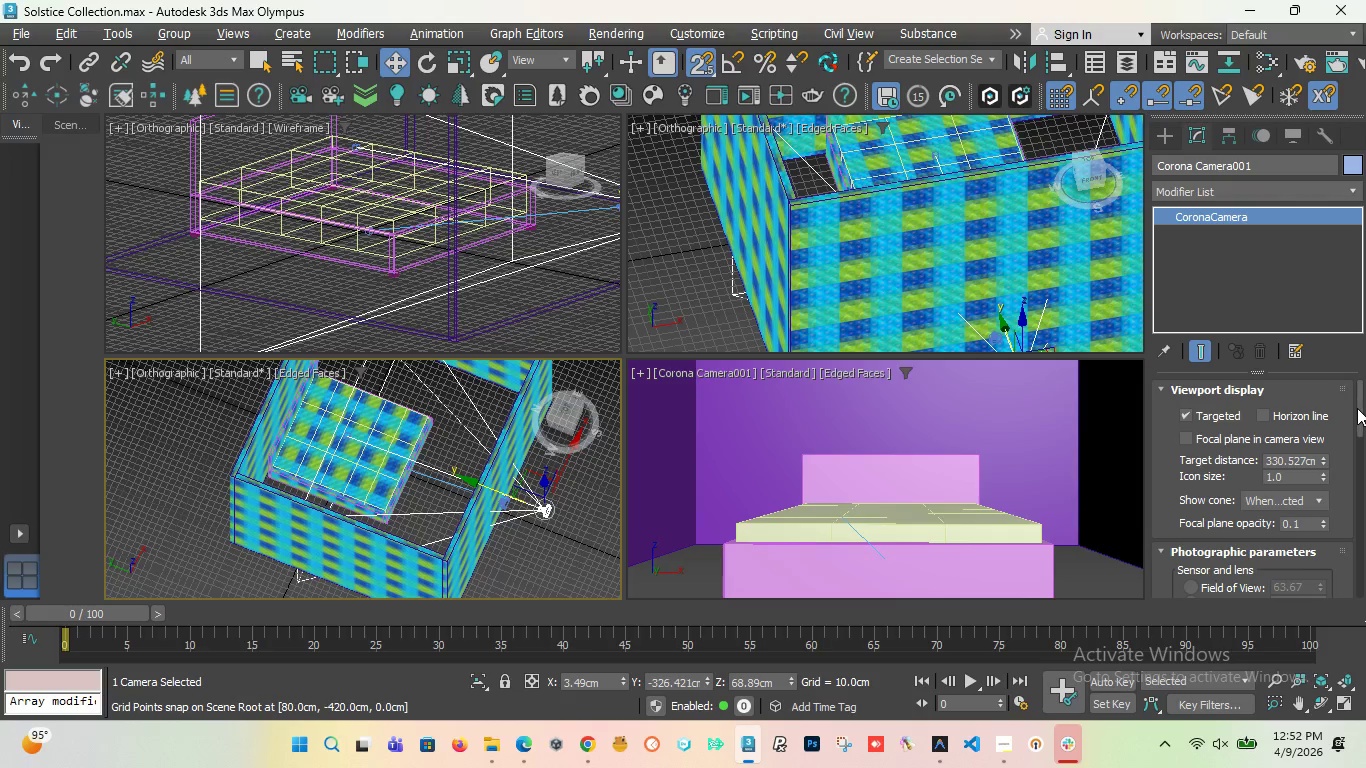 
left_click_drag(start_coordinate=[1359, 408], to_coordinate=[1355, 549])
 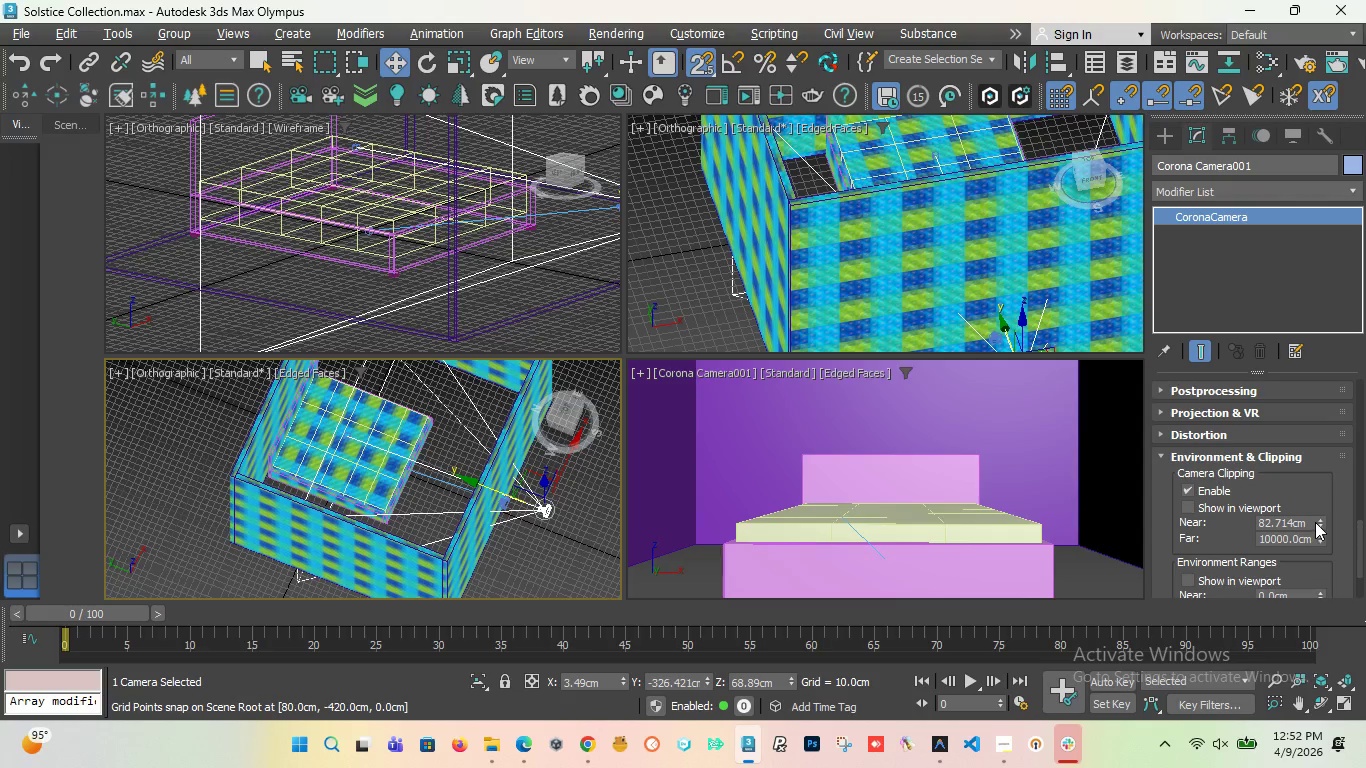 
left_click_drag(start_coordinate=[1316, 521], to_coordinate=[1326, 536])
 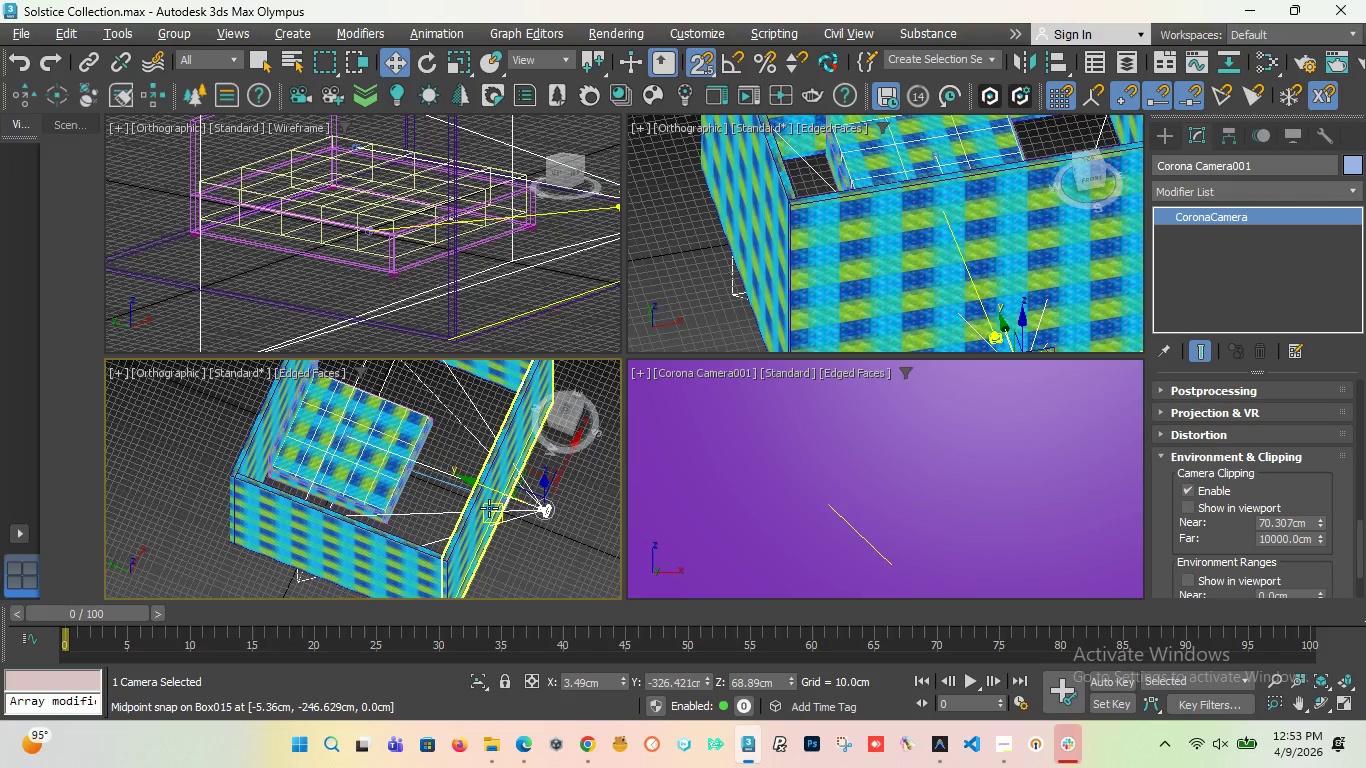 
left_click([487, 509])
 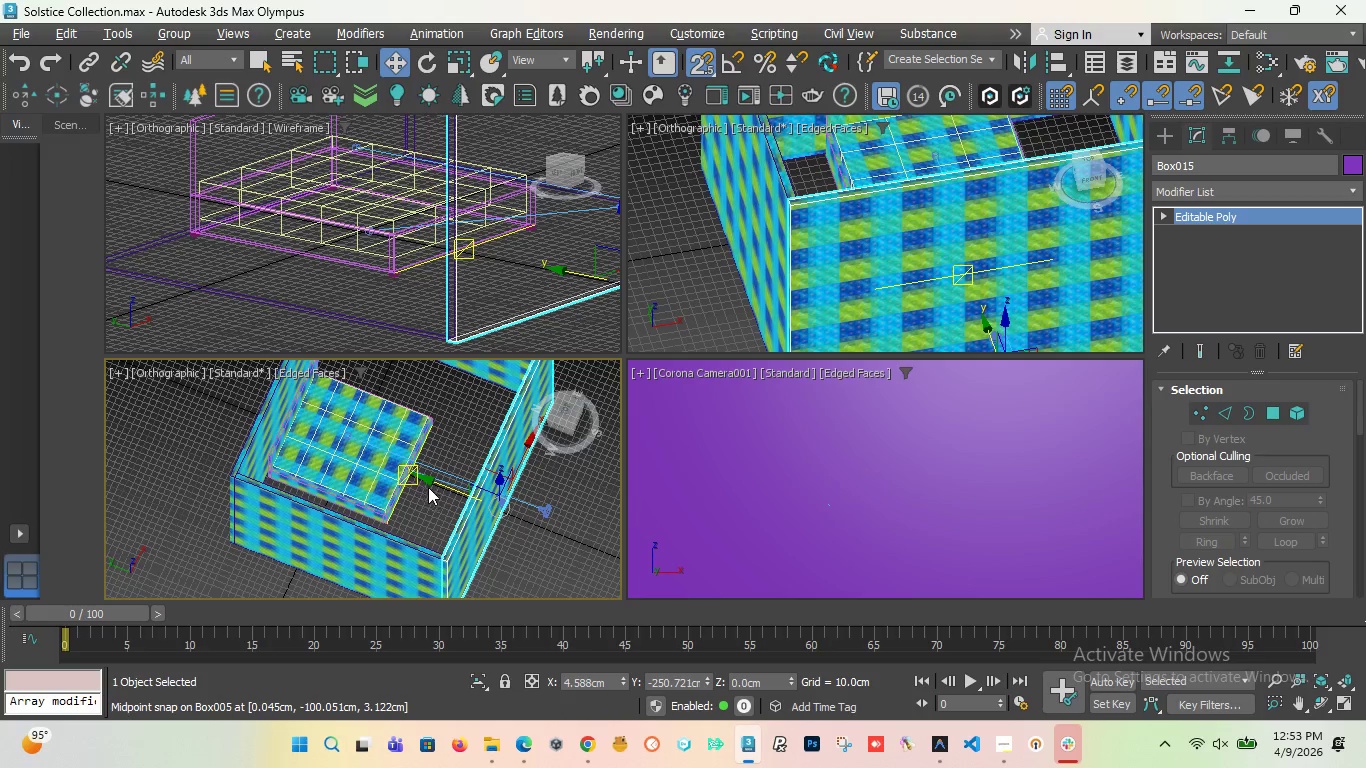 
left_click_drag(start_coordinate=[430, 480], to_coordinate=[512, 557])
 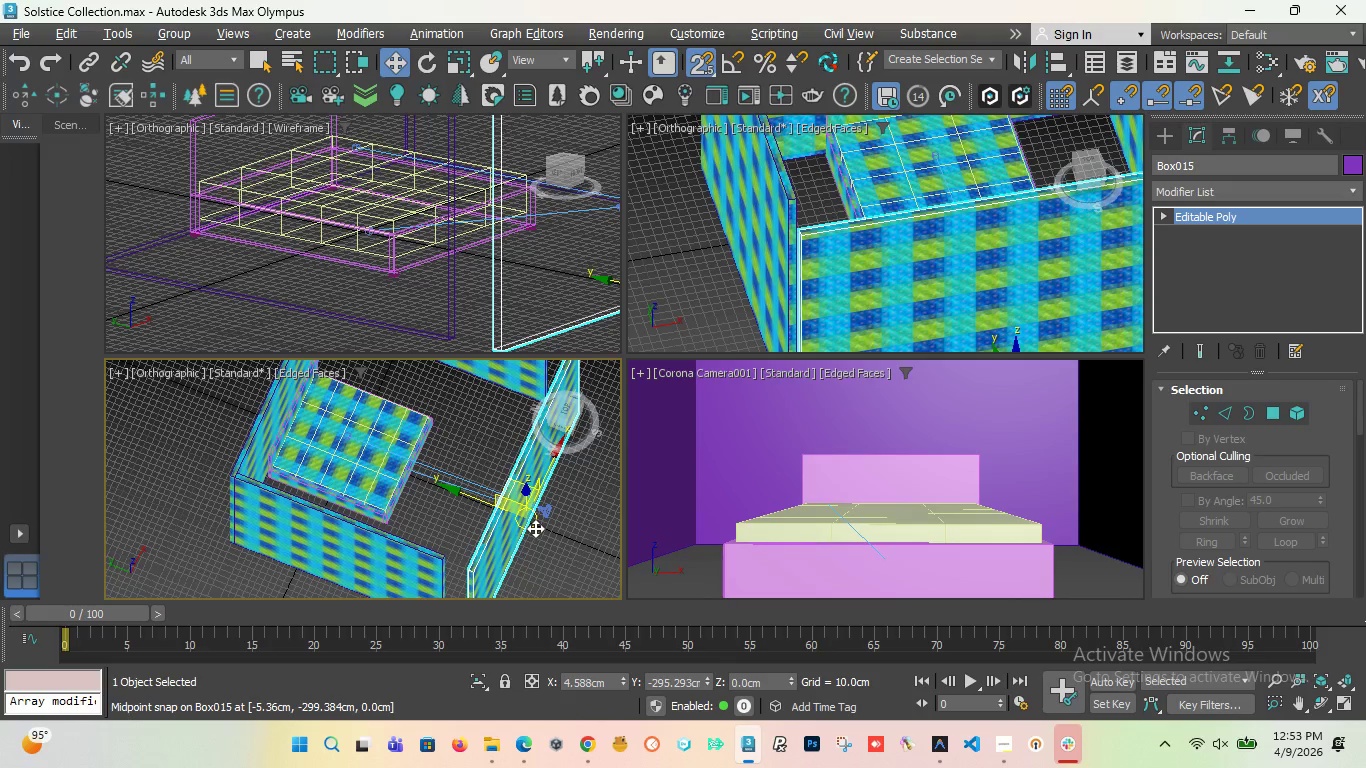 
left_click([546, 508])
 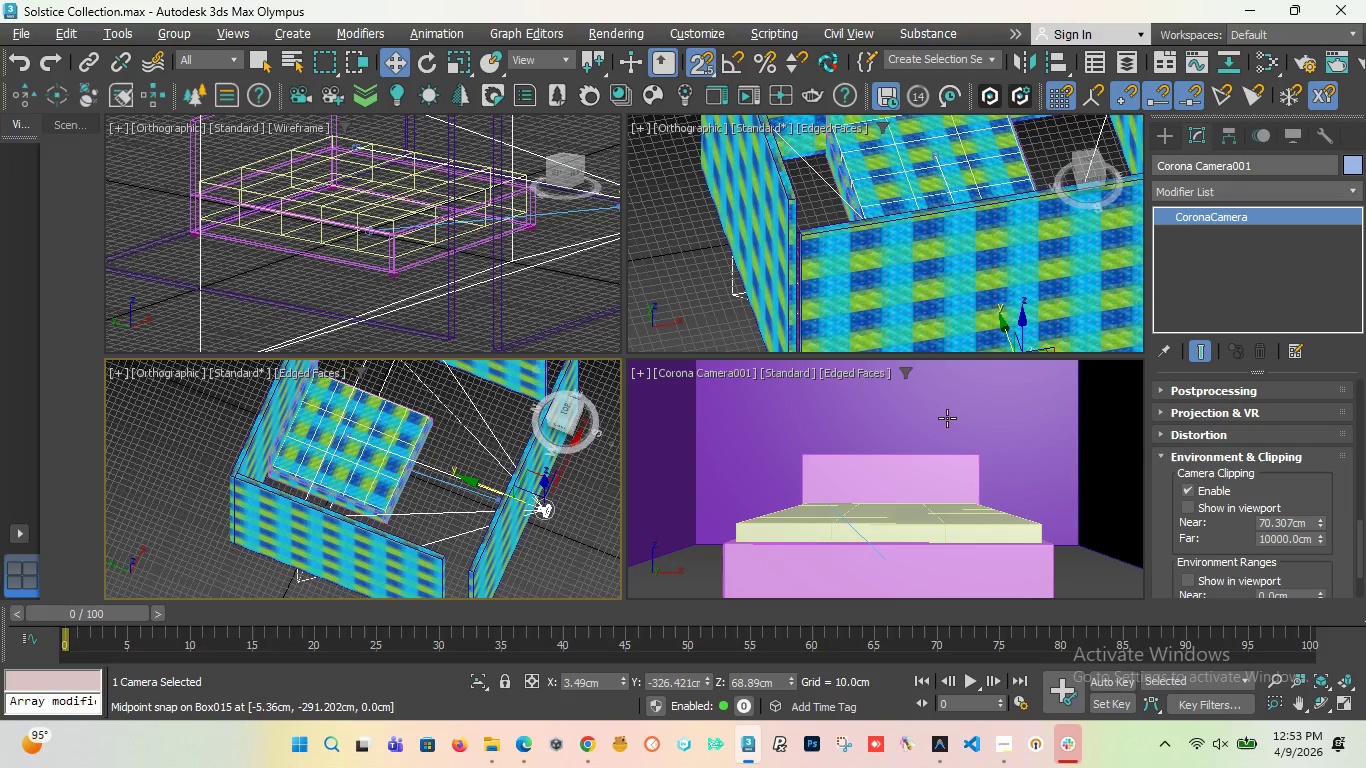 
wait(6.06)
 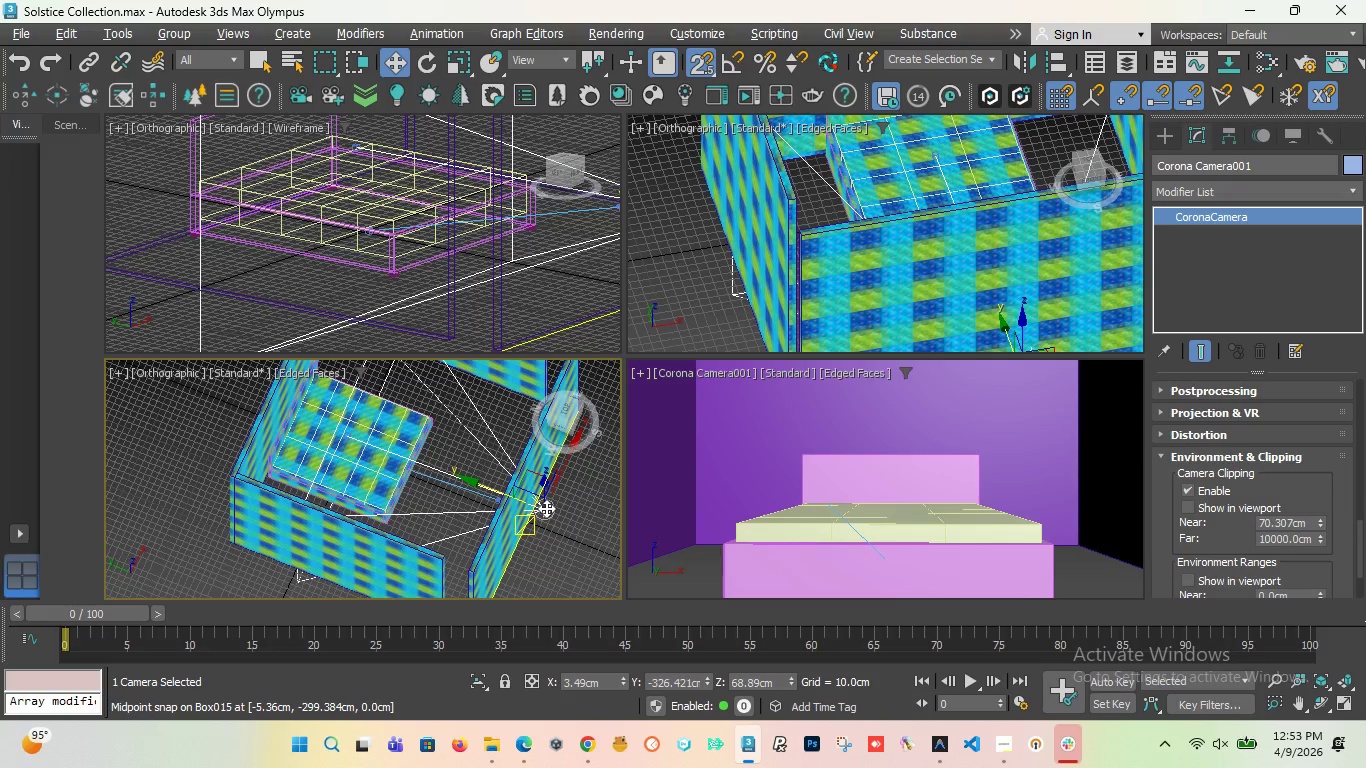 
left_click_drag(start_coordinate=[1319, 522], to_coordinate=[1325, 544])
 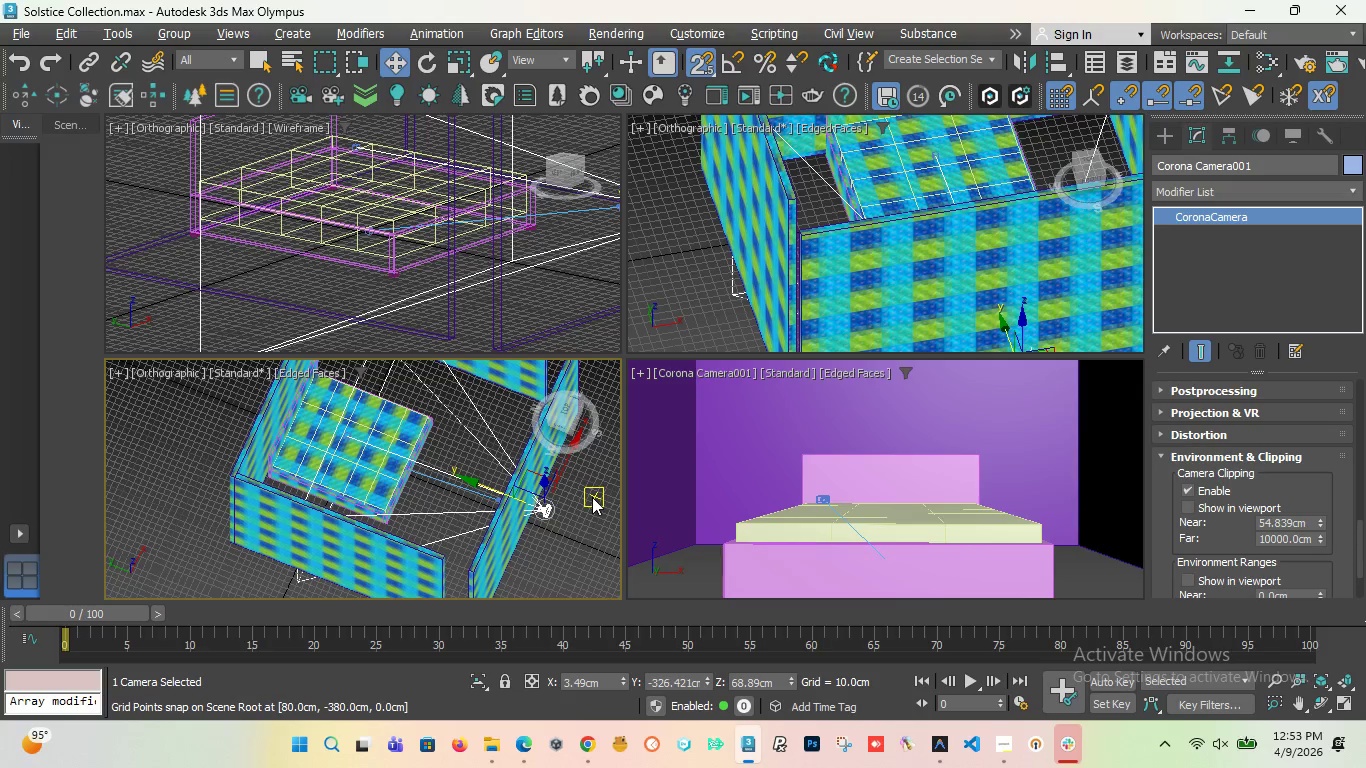 
key(Control+Z)
 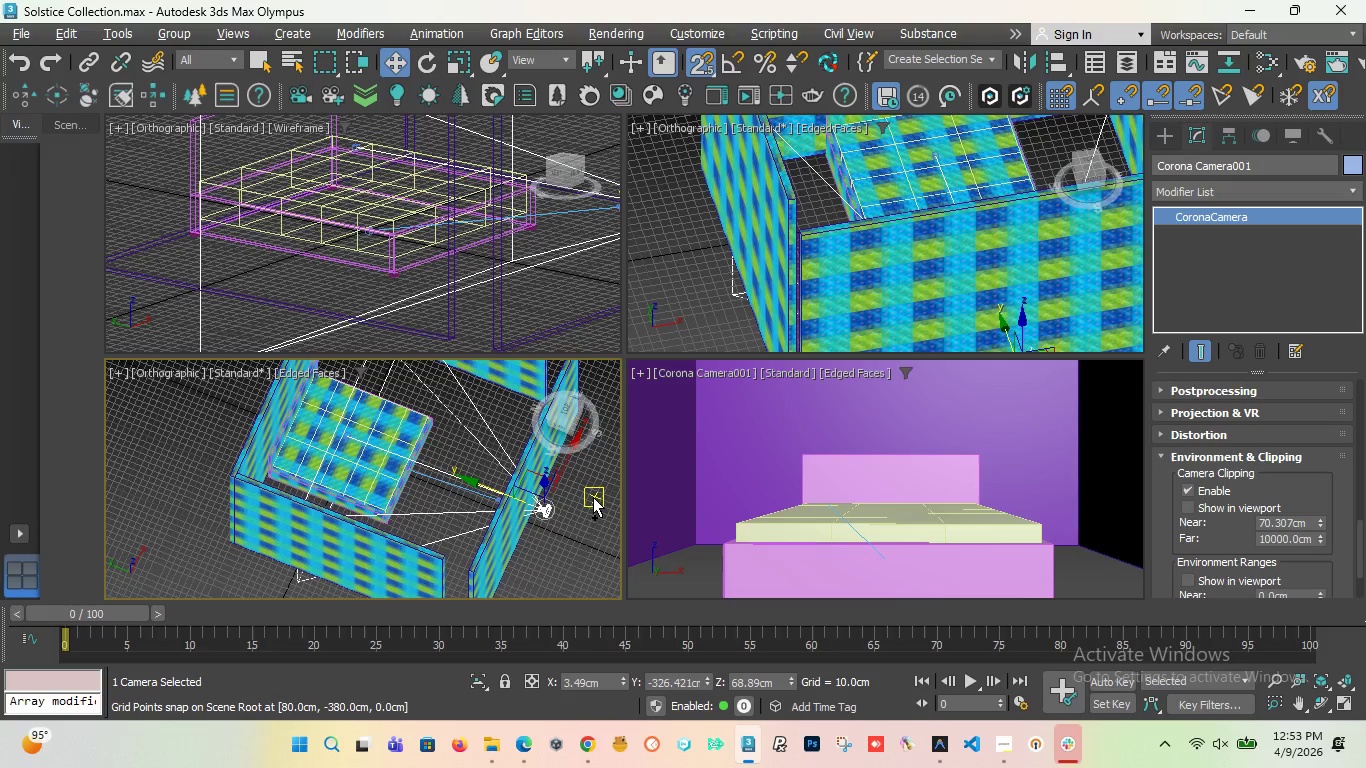 
key(Control+Z)
 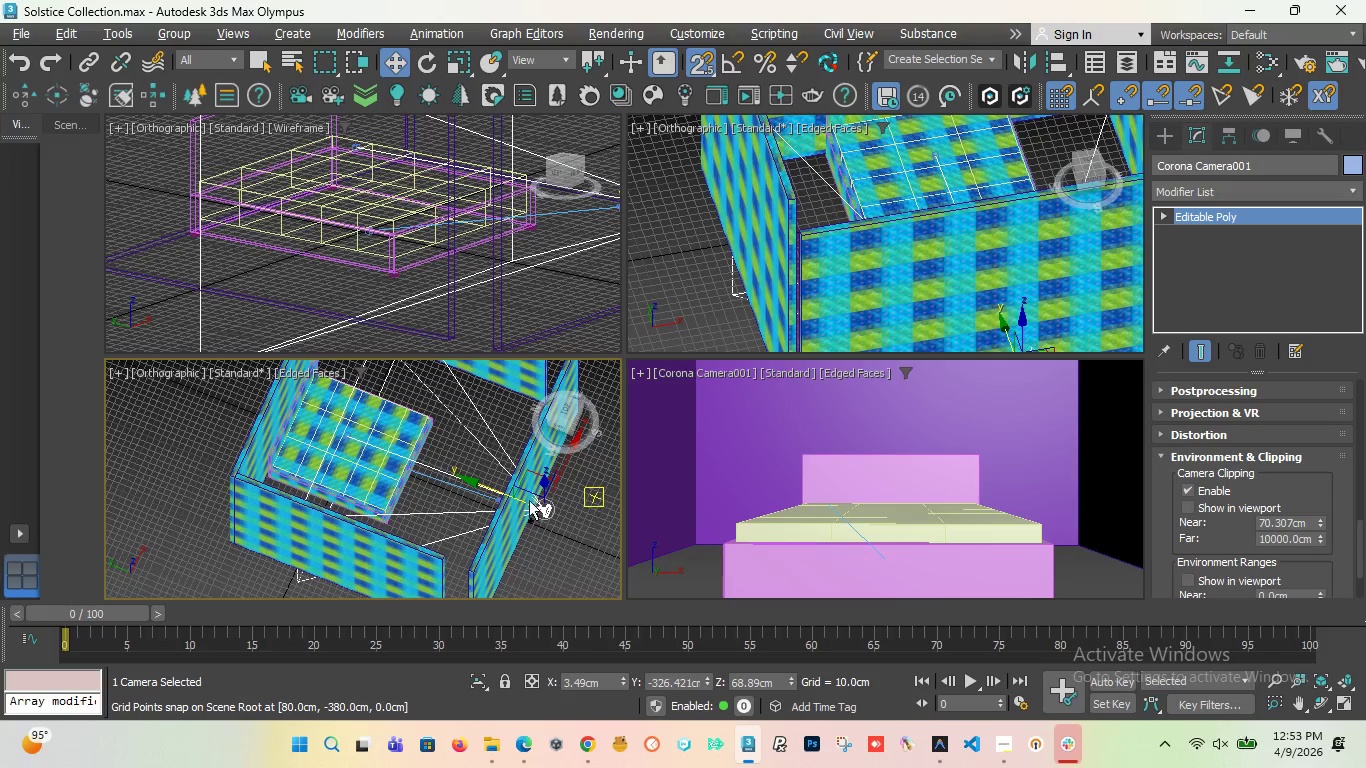 
key(Control+Z)
 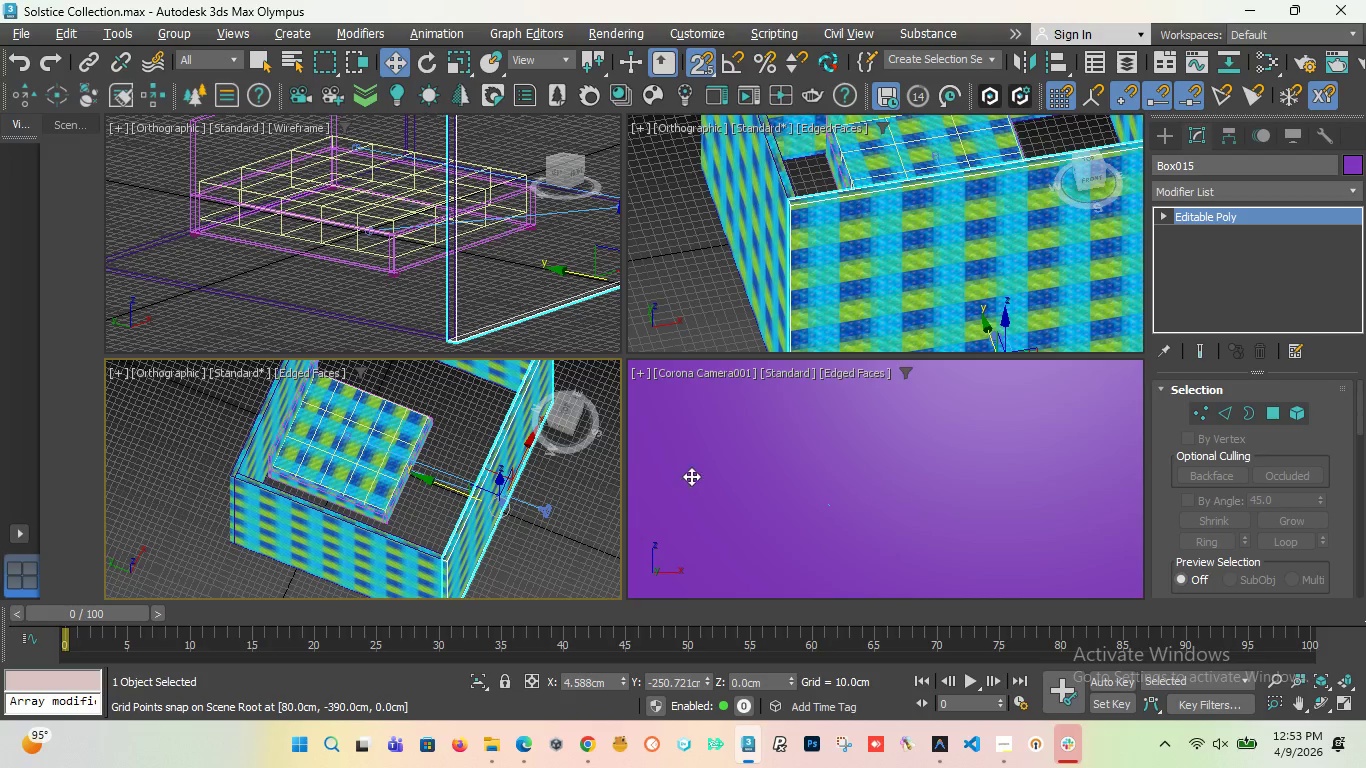 
wait(8.2)
 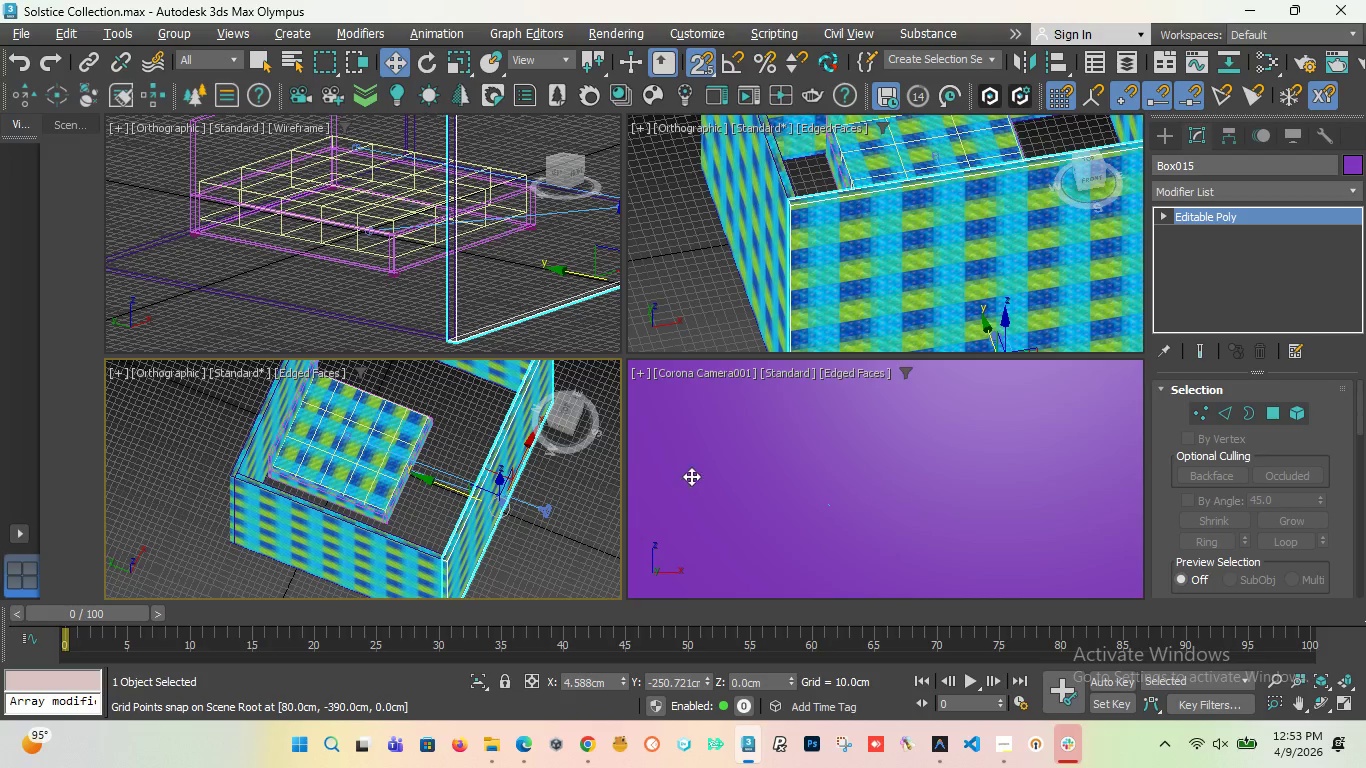 
left_click([549, 509])
 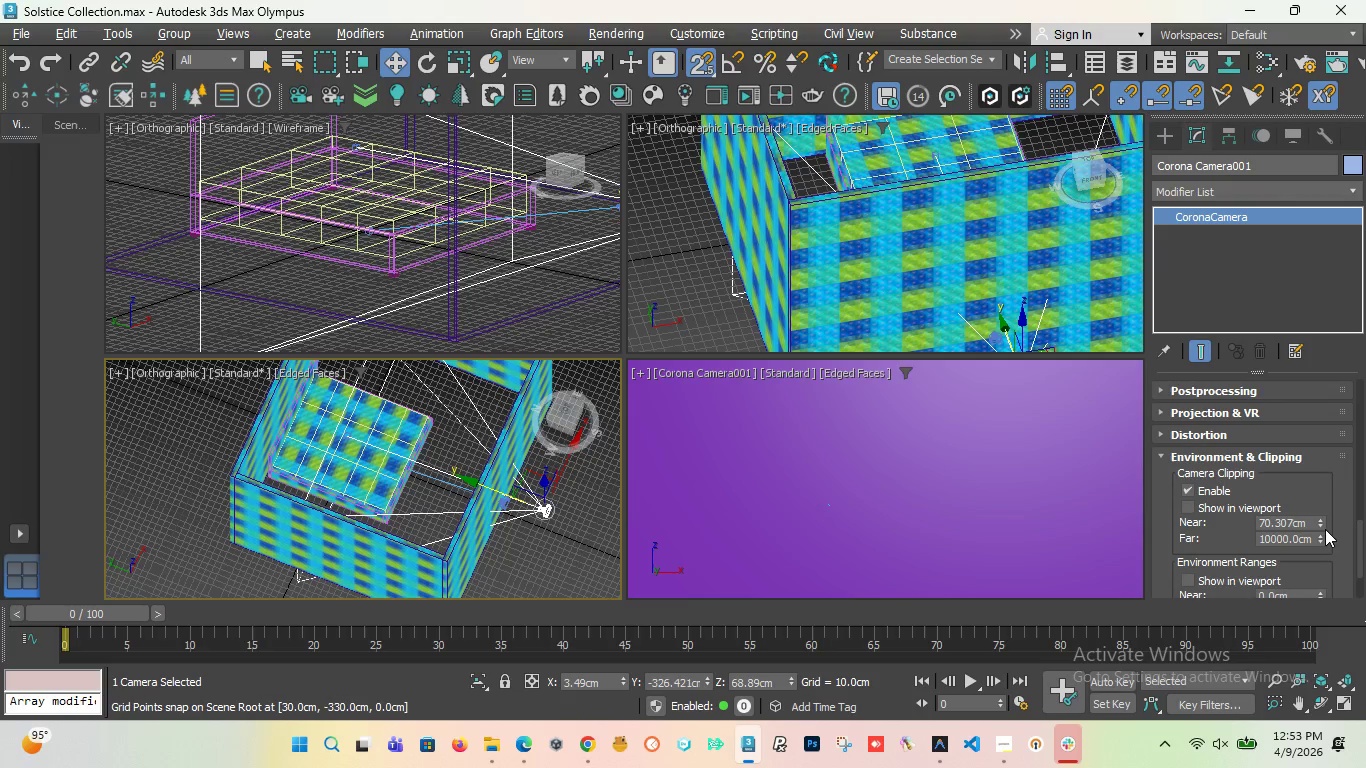 
left_click_drag(start_coordinate=[1319, 524], to_coordinate=[1323, 502])
 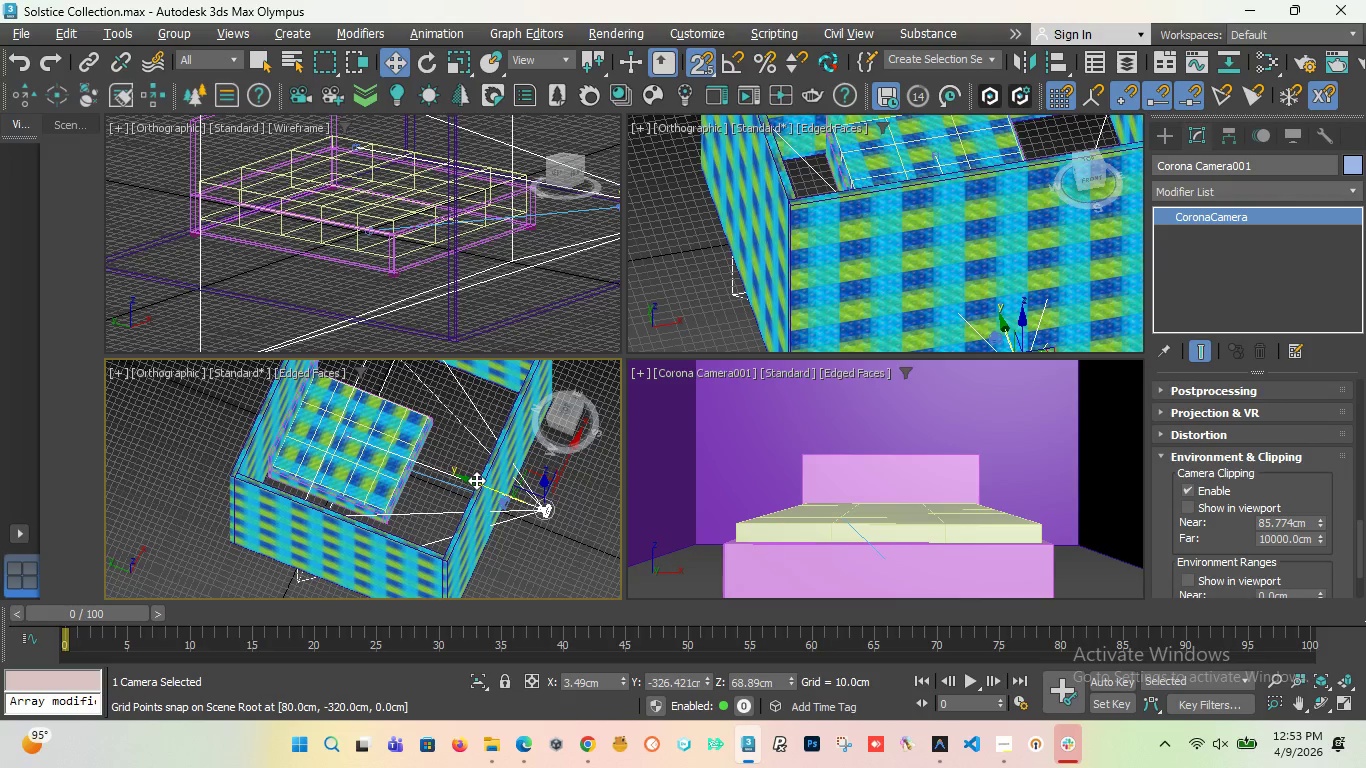 
left_click_drag(start_coordinate=[475, 480], to_coordinate=[572, 504])
 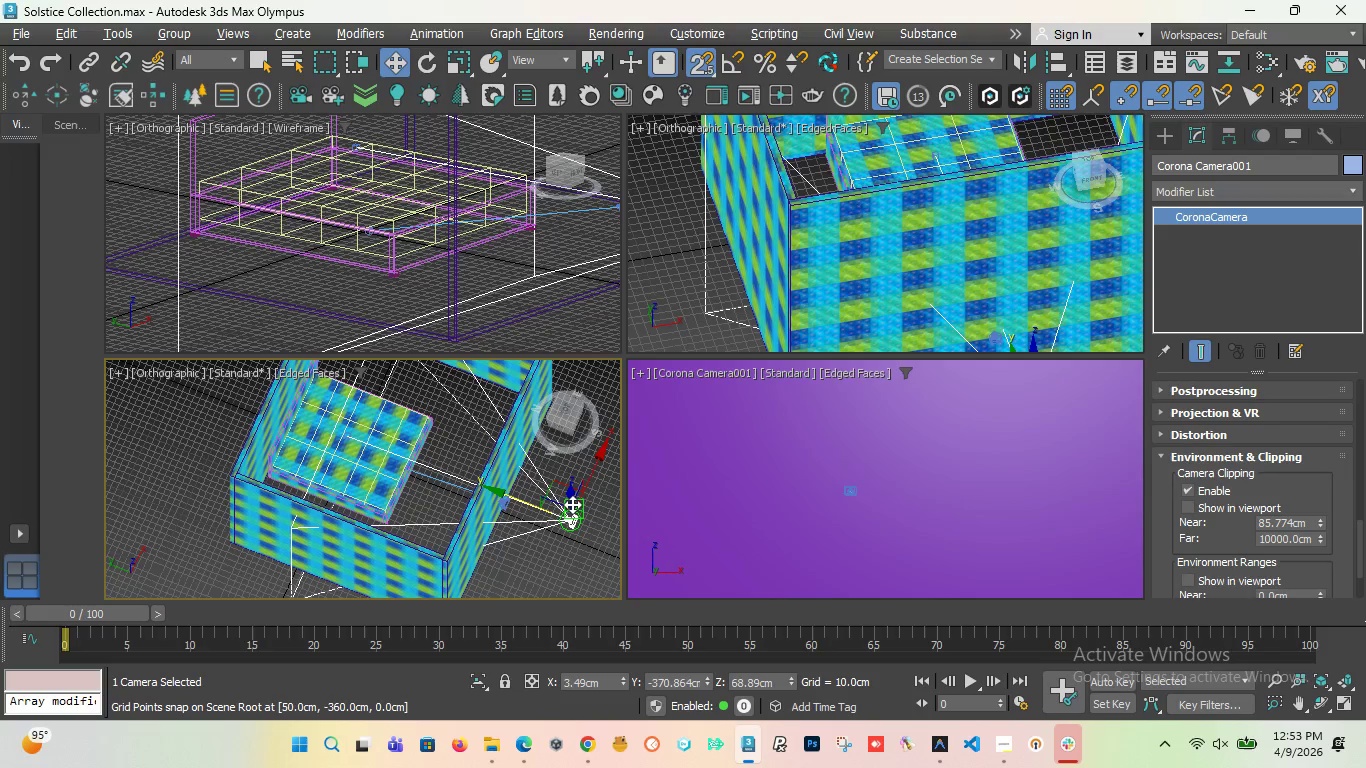 
key(Control+Z)
 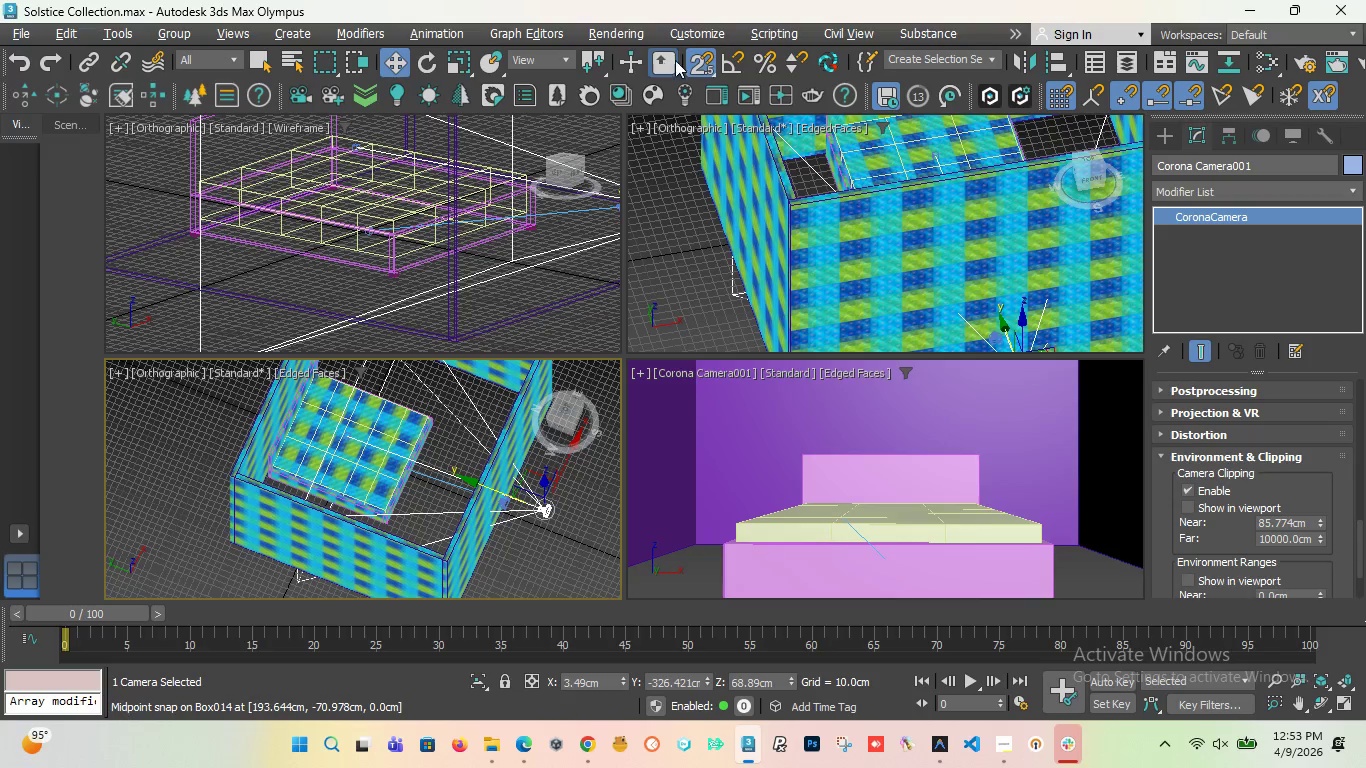 
left_click([700, 67])
 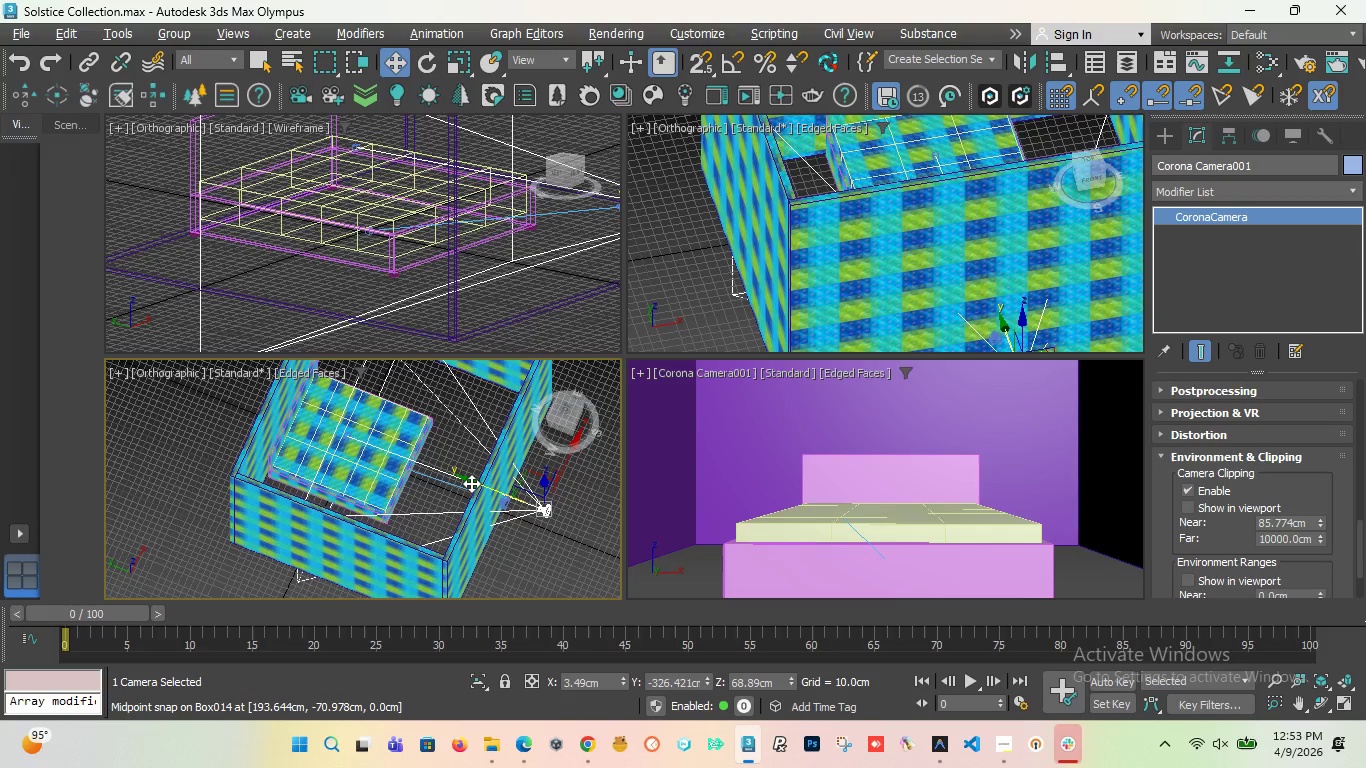 
left_click_drag(start_coordinate=[472, 481], to_coordinate=[563, 527])
 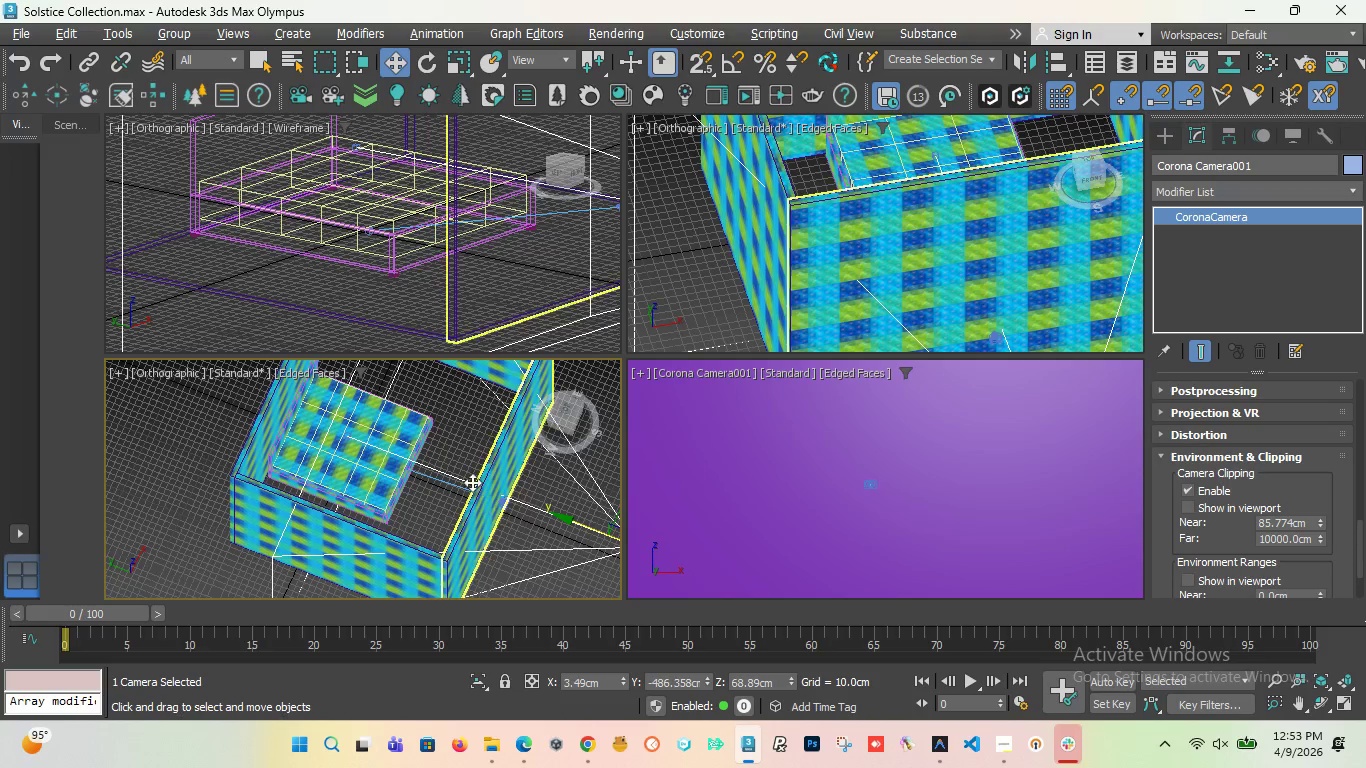 
scroll: coordinate [458, 475], scroll_direction: down, amount: 1.0
 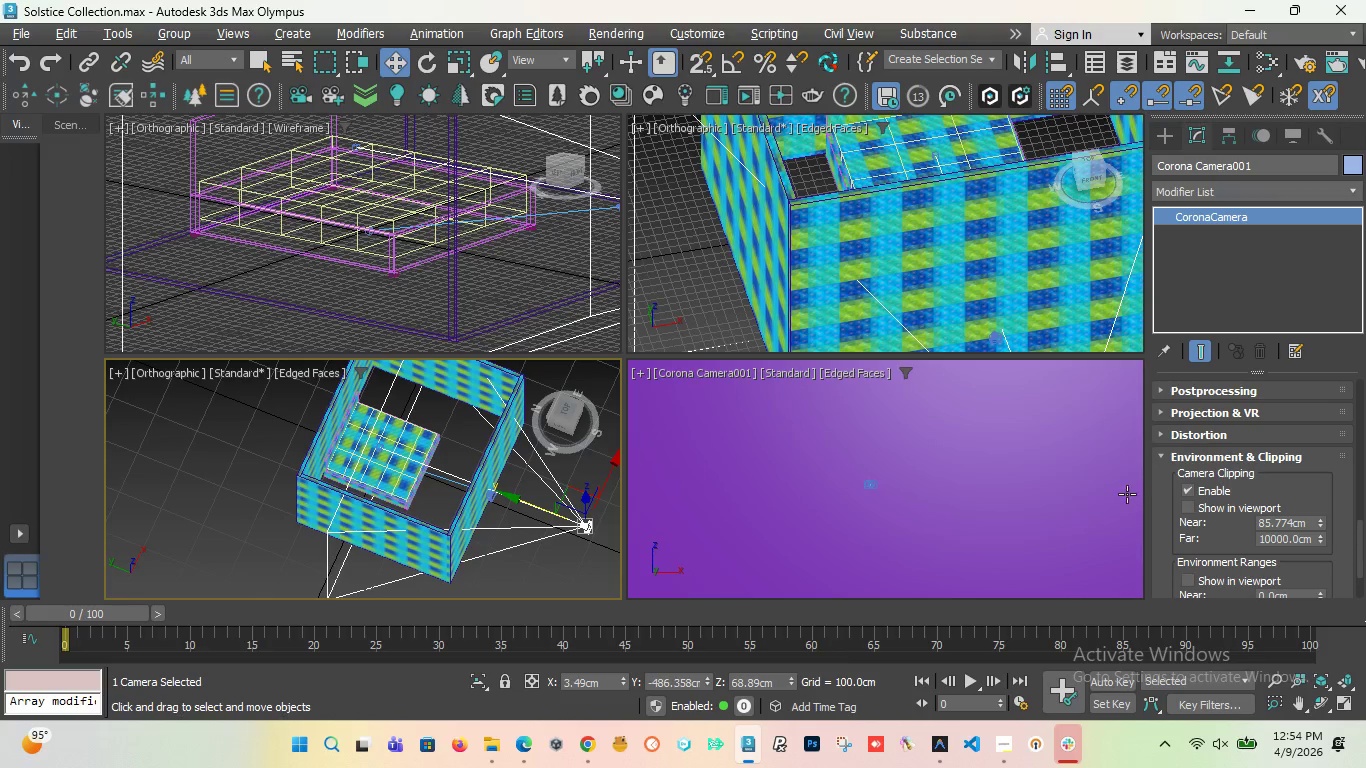 
wait(5.15)
 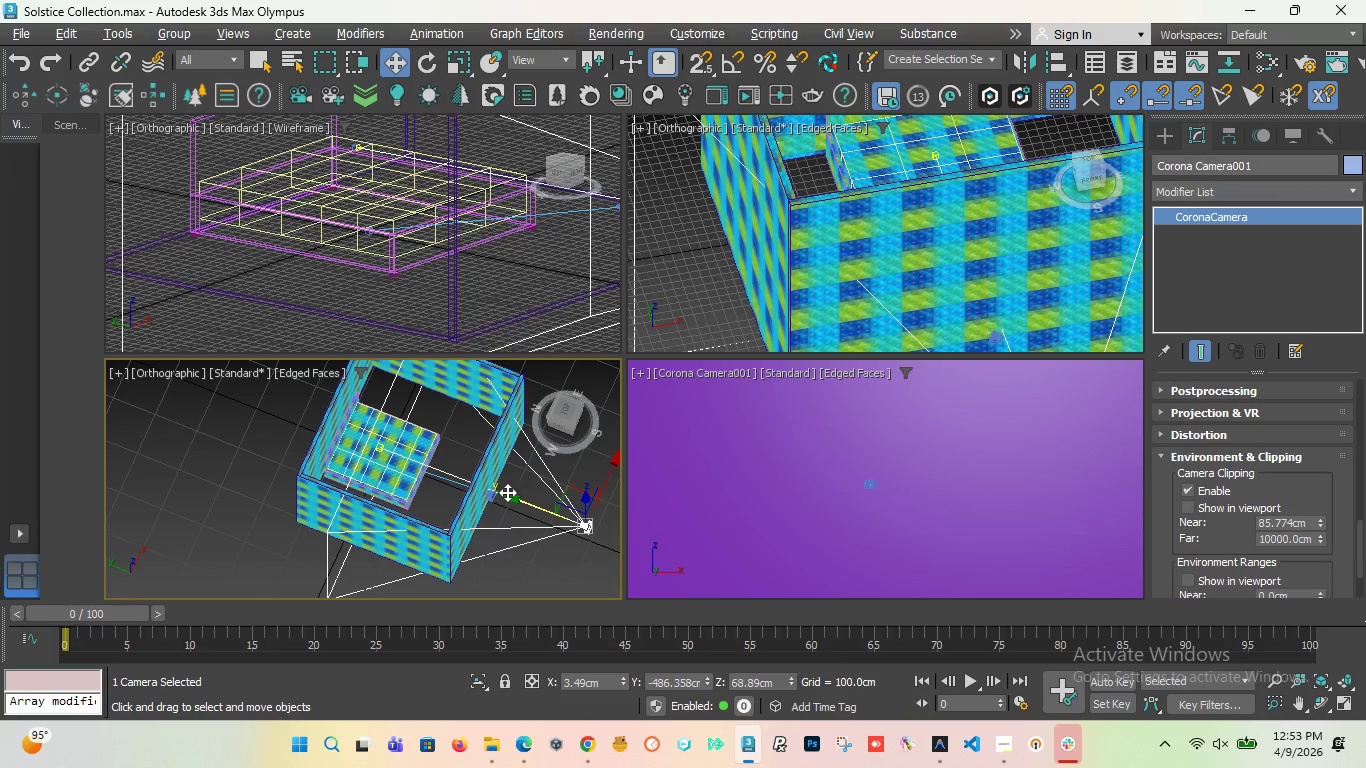 
left_click_drag(start_coordinate=[1321, 523], to_coordinate=[1329, 270])
 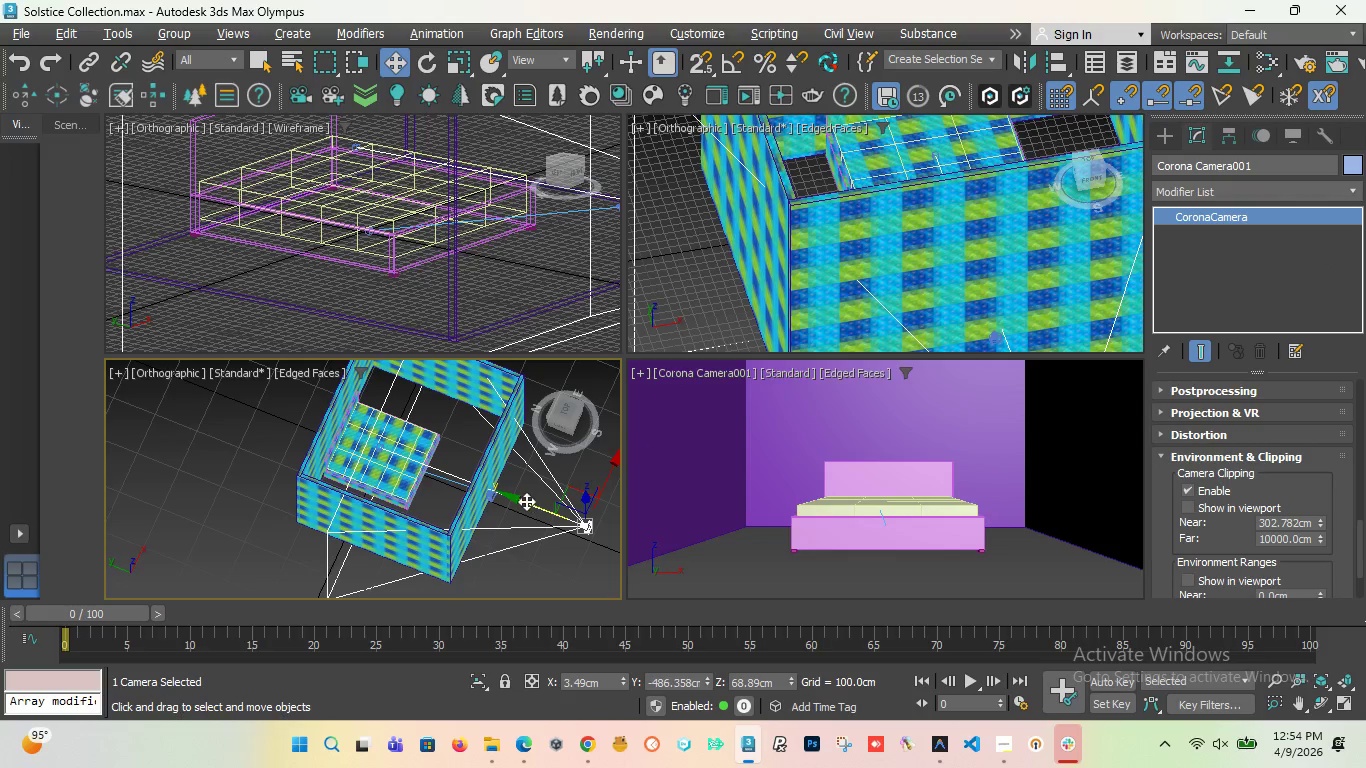 
left_click_drag(start_coordinate=[526, 501], to_coordinate=[466, 502])
 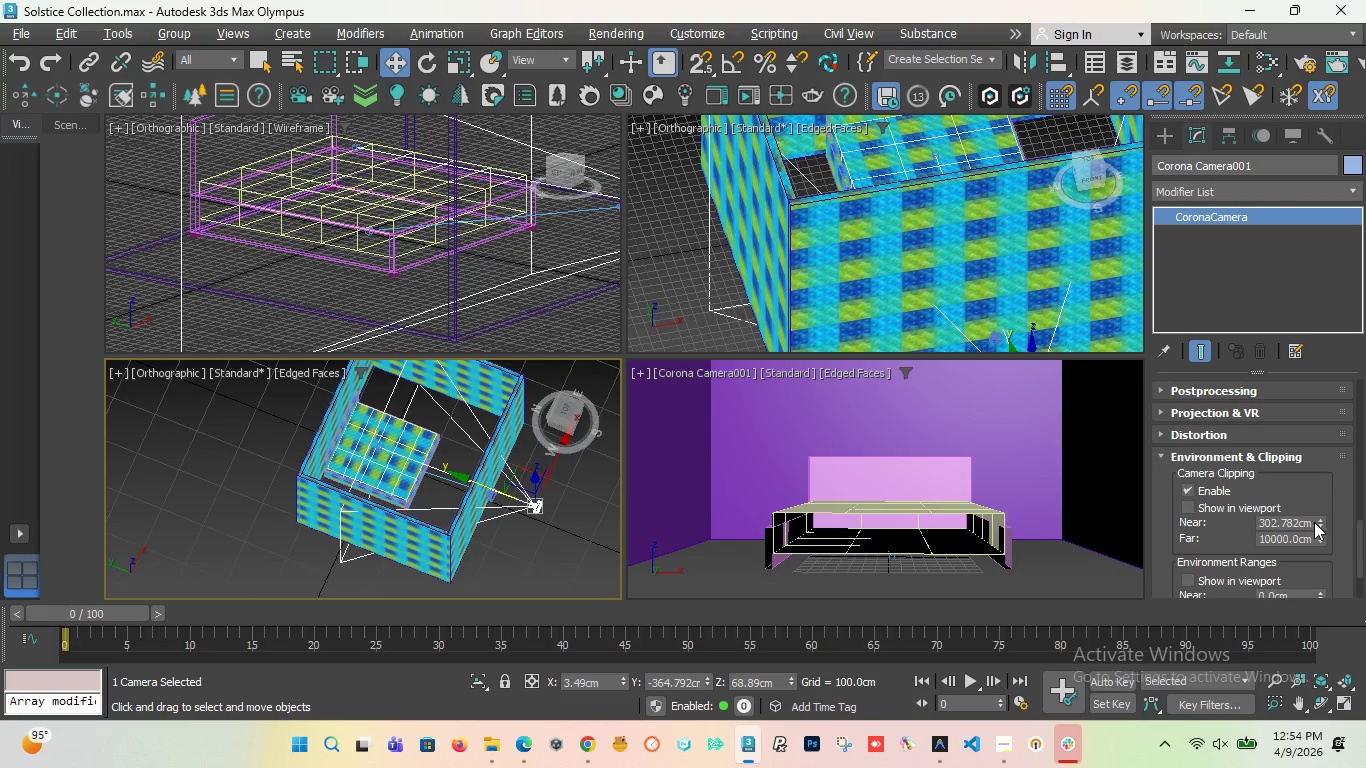 
left_click_drag(start_coordinate=[1318, 522], to_coordinate=[1308, 578])
 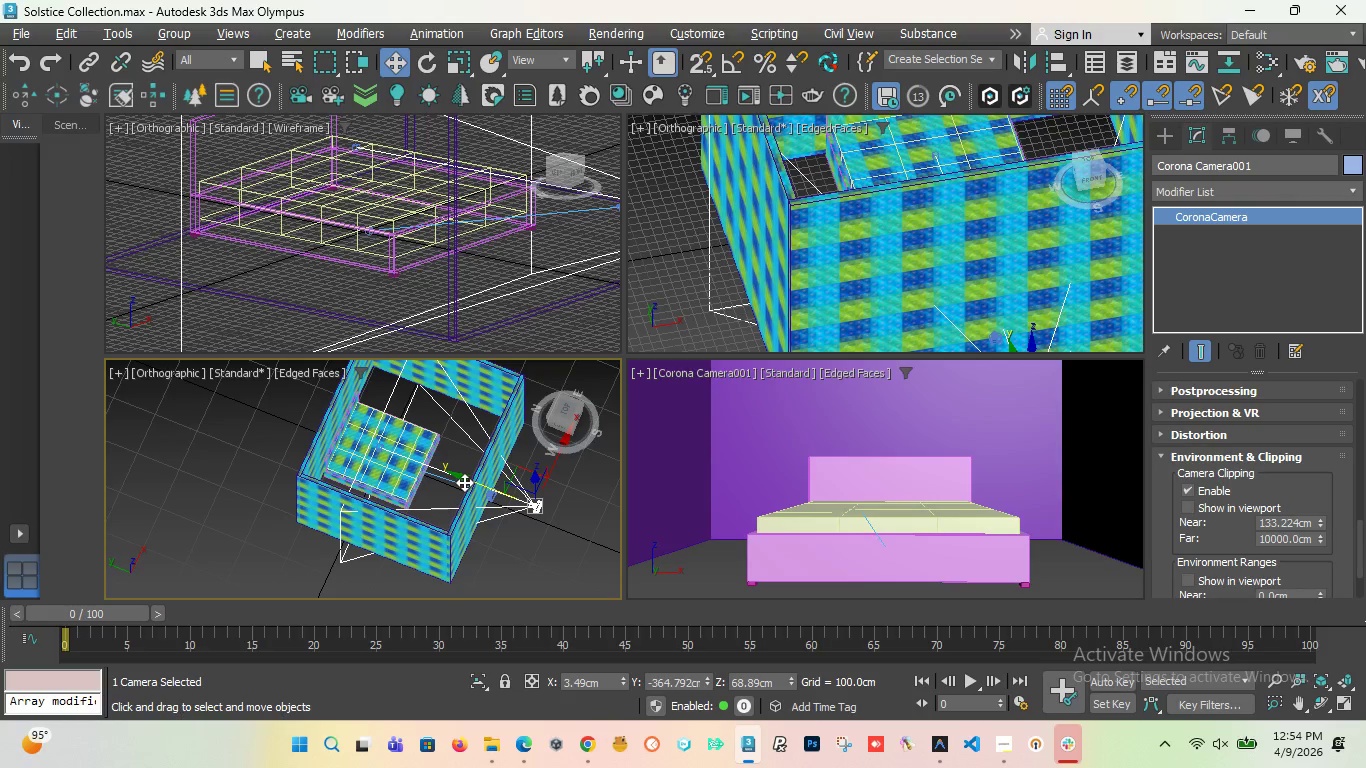 
left_click_drag(start_coordinate=[463, 481], to_coordinate=[475, 482])
 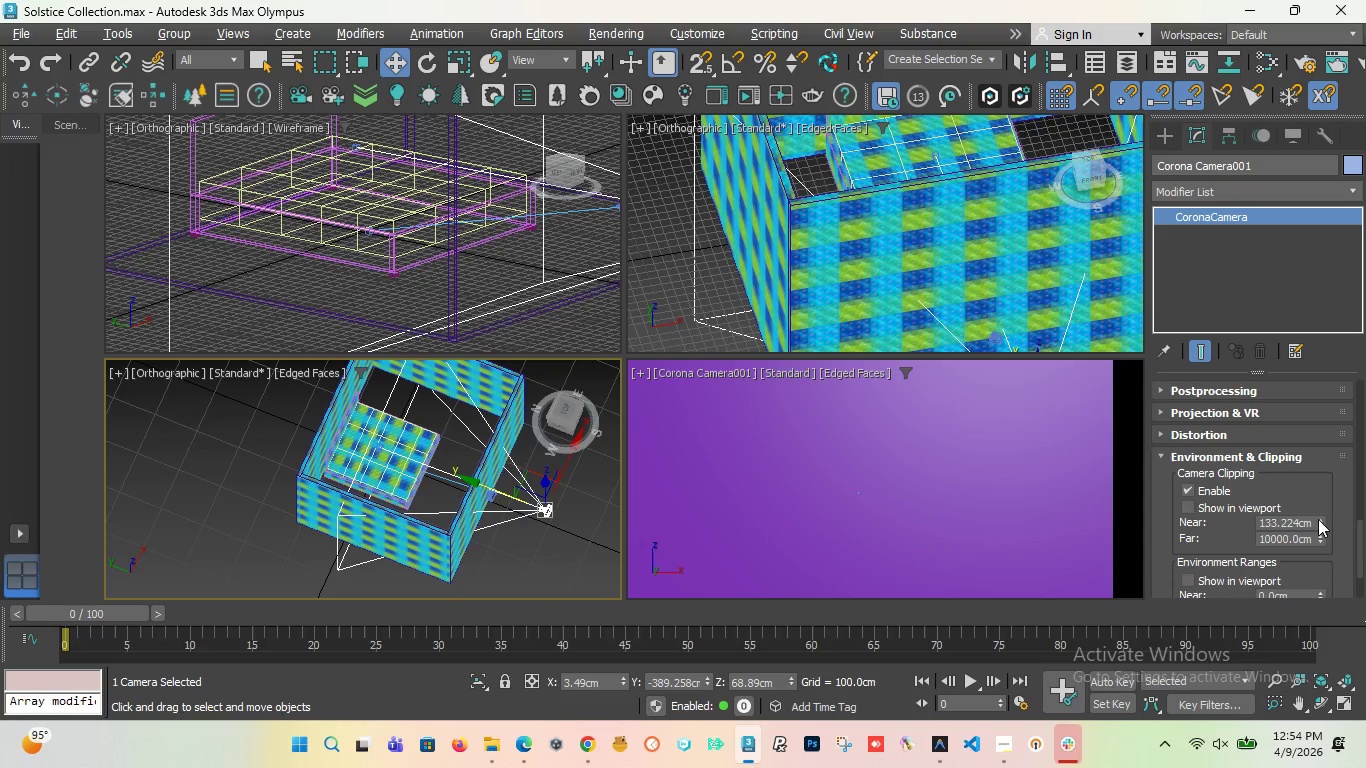 
left_click_drag(start_coordinate=[1319, 521], to_coordinate=[1319, 487])
 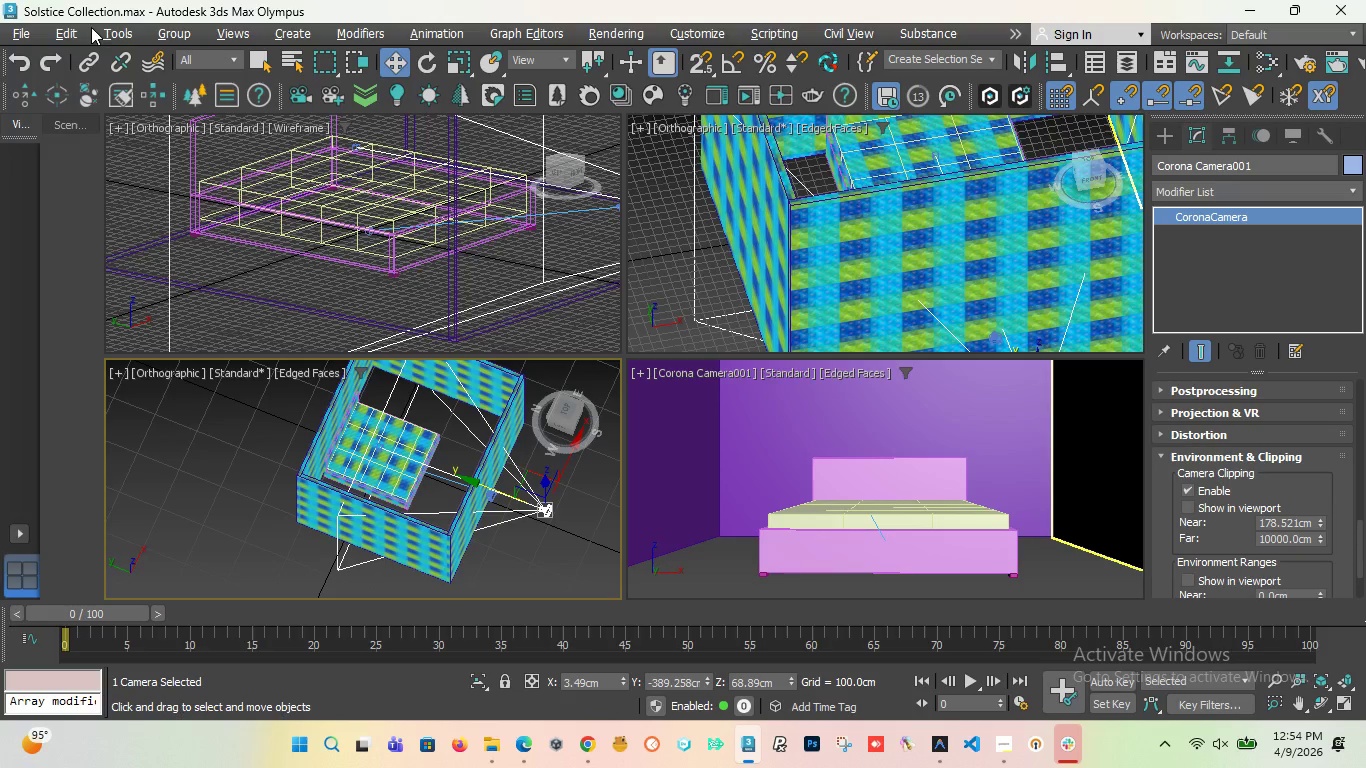 
left_click([24, 41])
 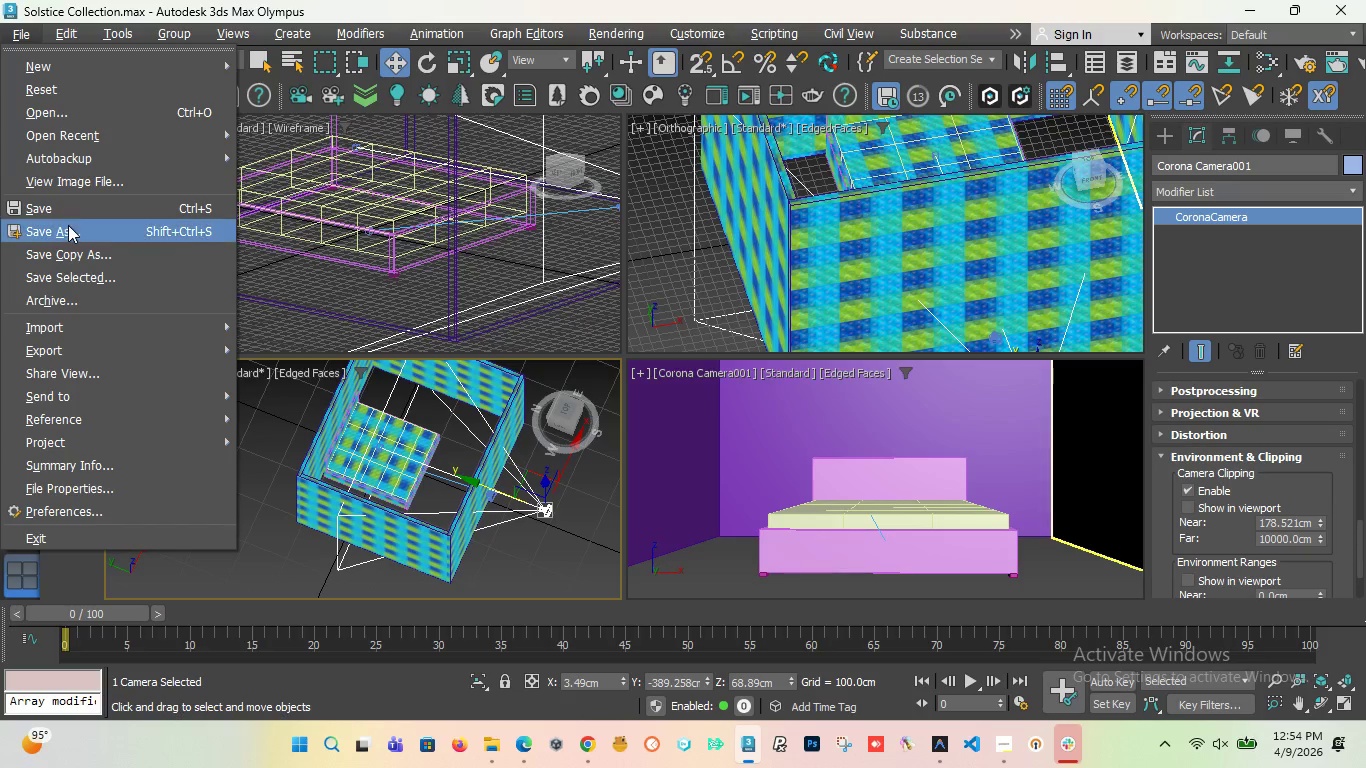 
left_click([68, 210])
 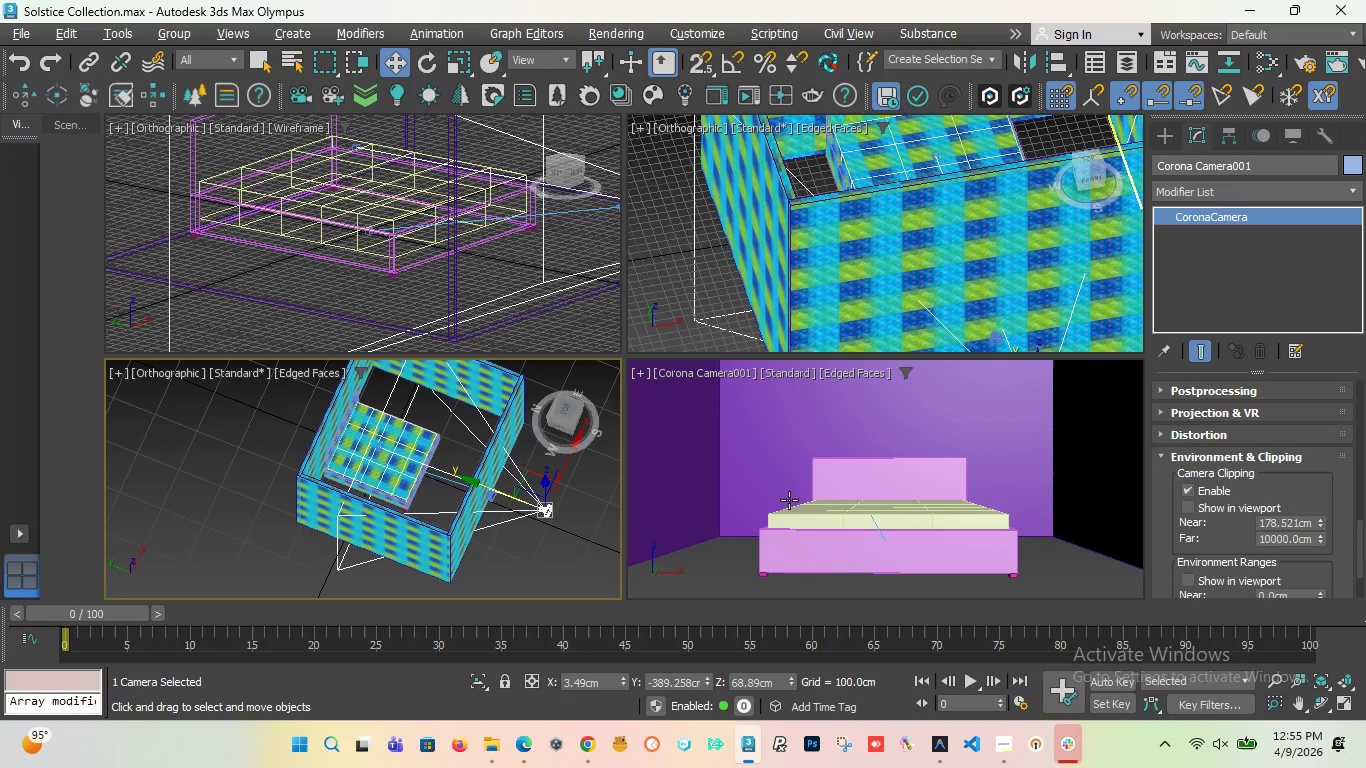 
wait(70.12)
 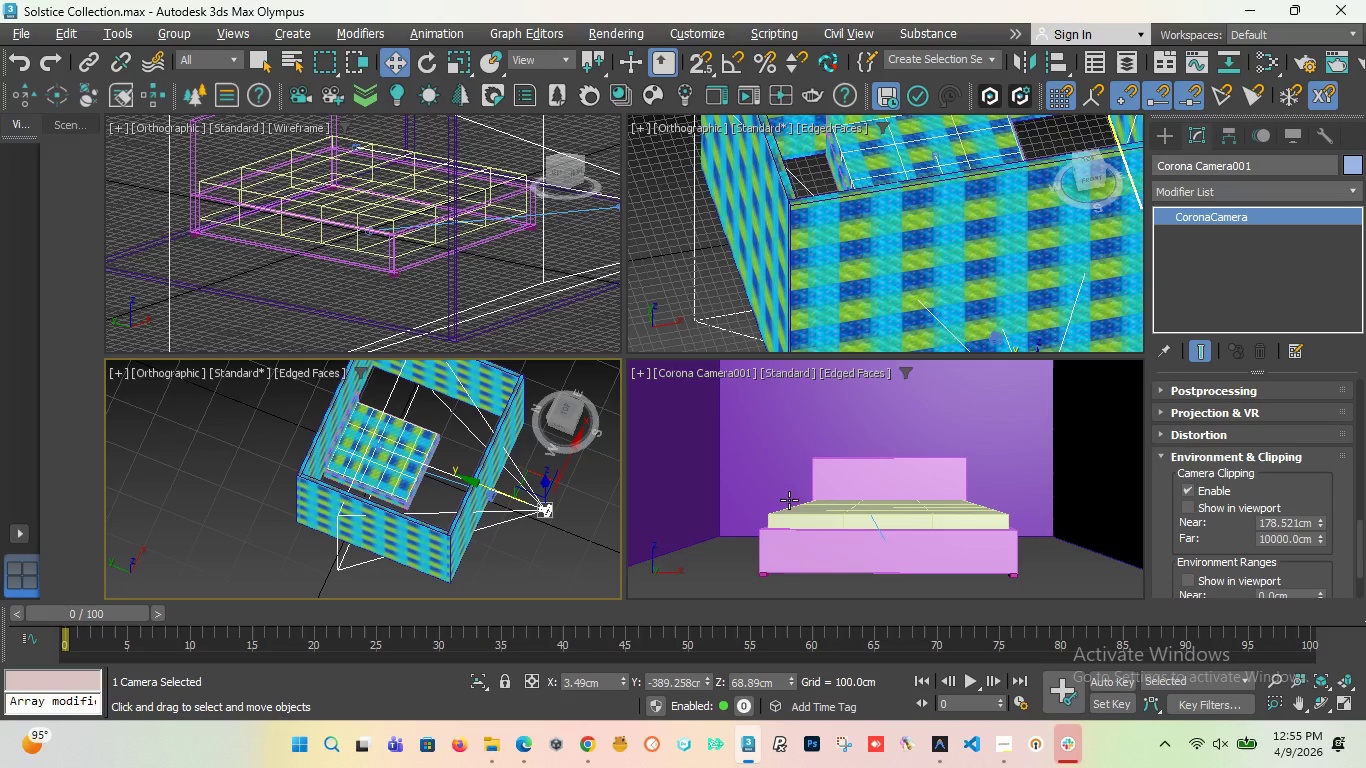 
left_click([1171, 136])
 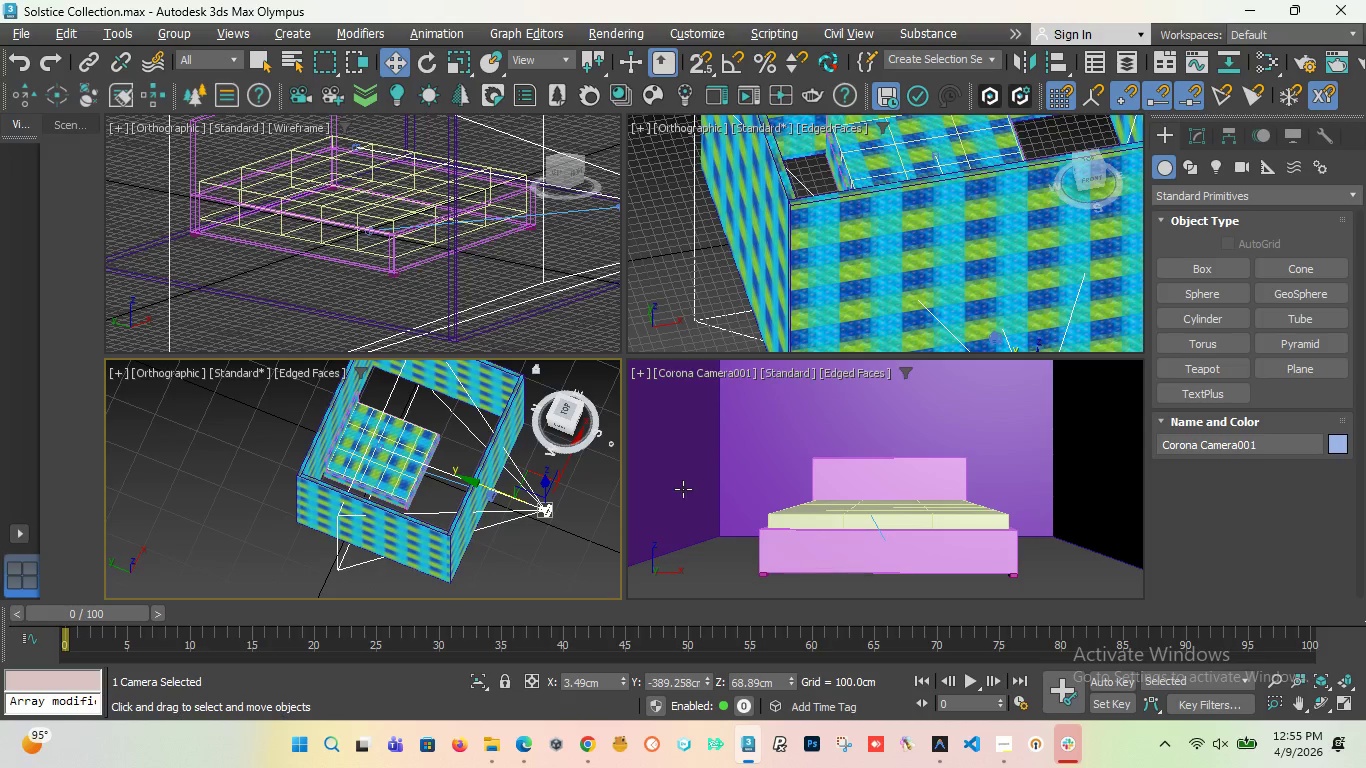 
left_click([683, 489])
 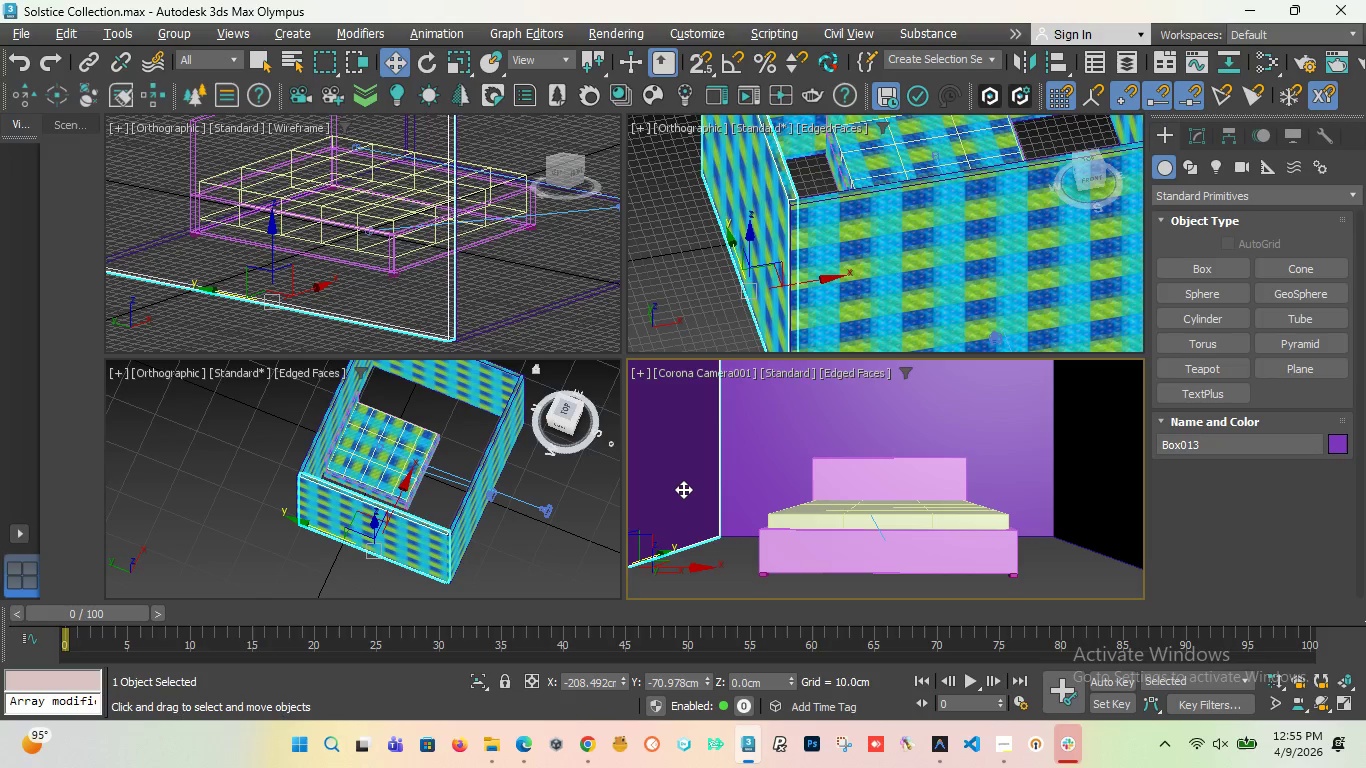 
key(Alt+W)
 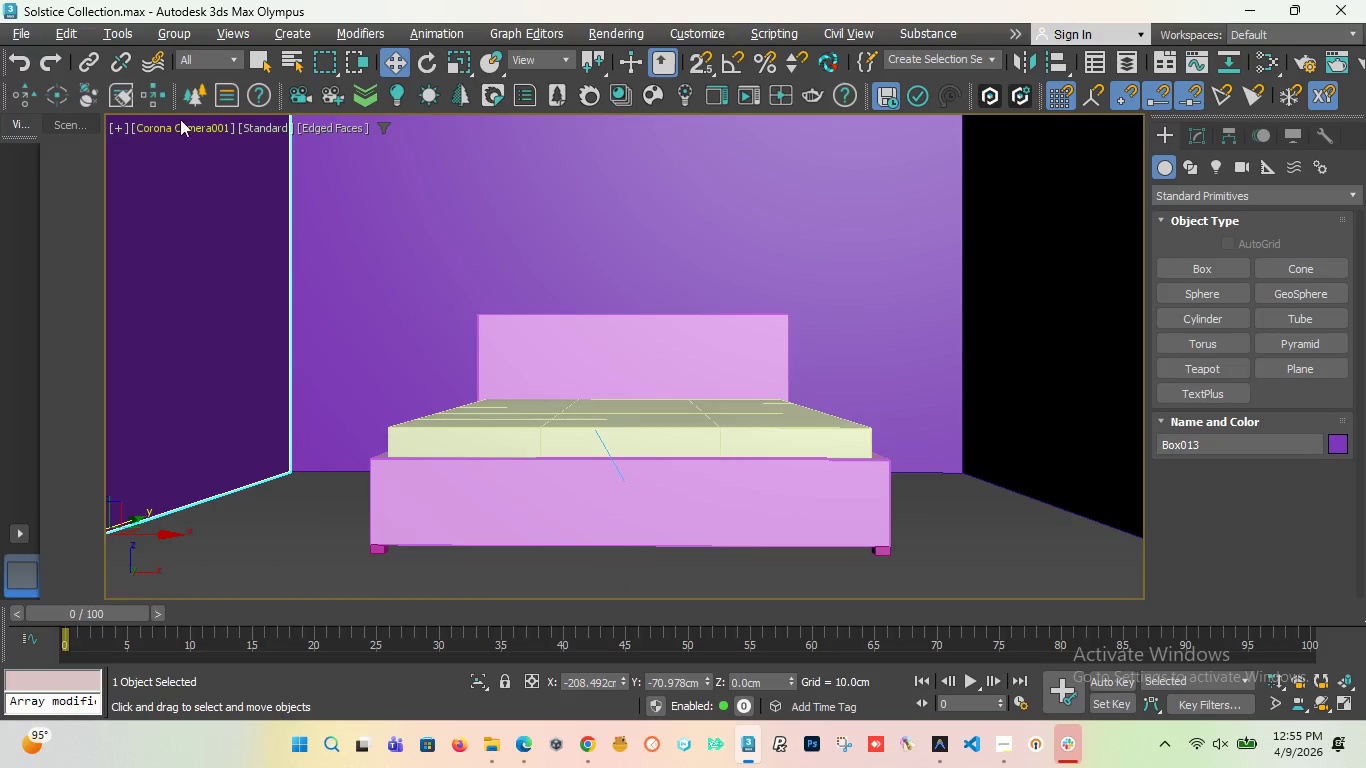 
wait(7.42)
 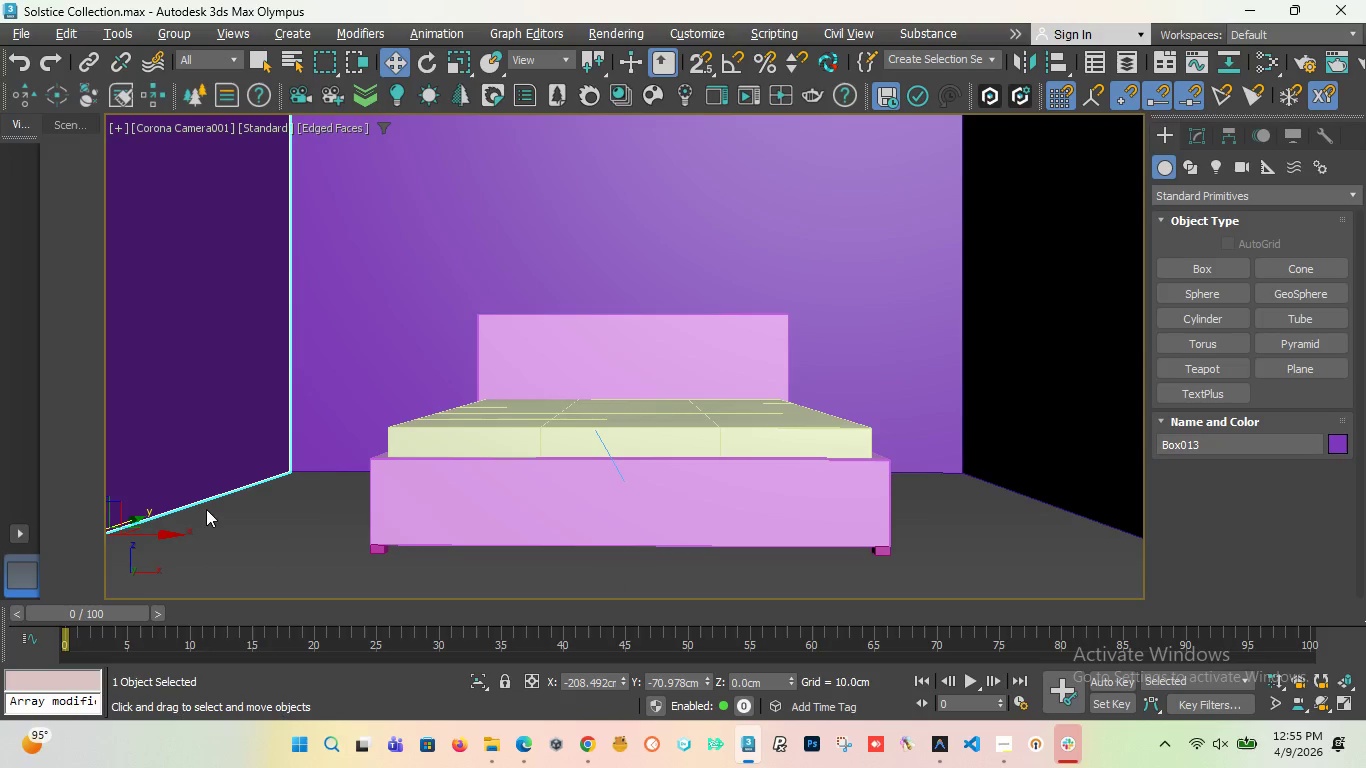 
left_click([202, 124])
 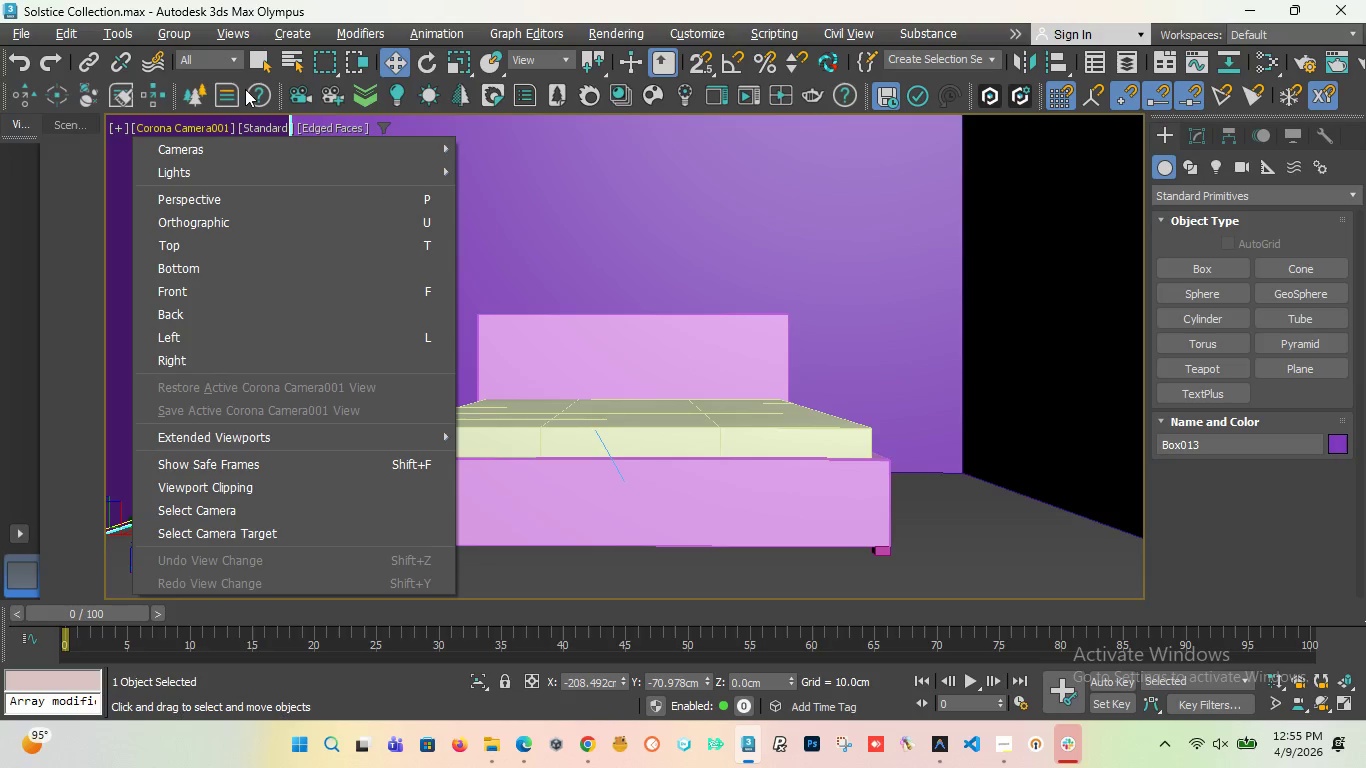 
left_click([263, 123])
 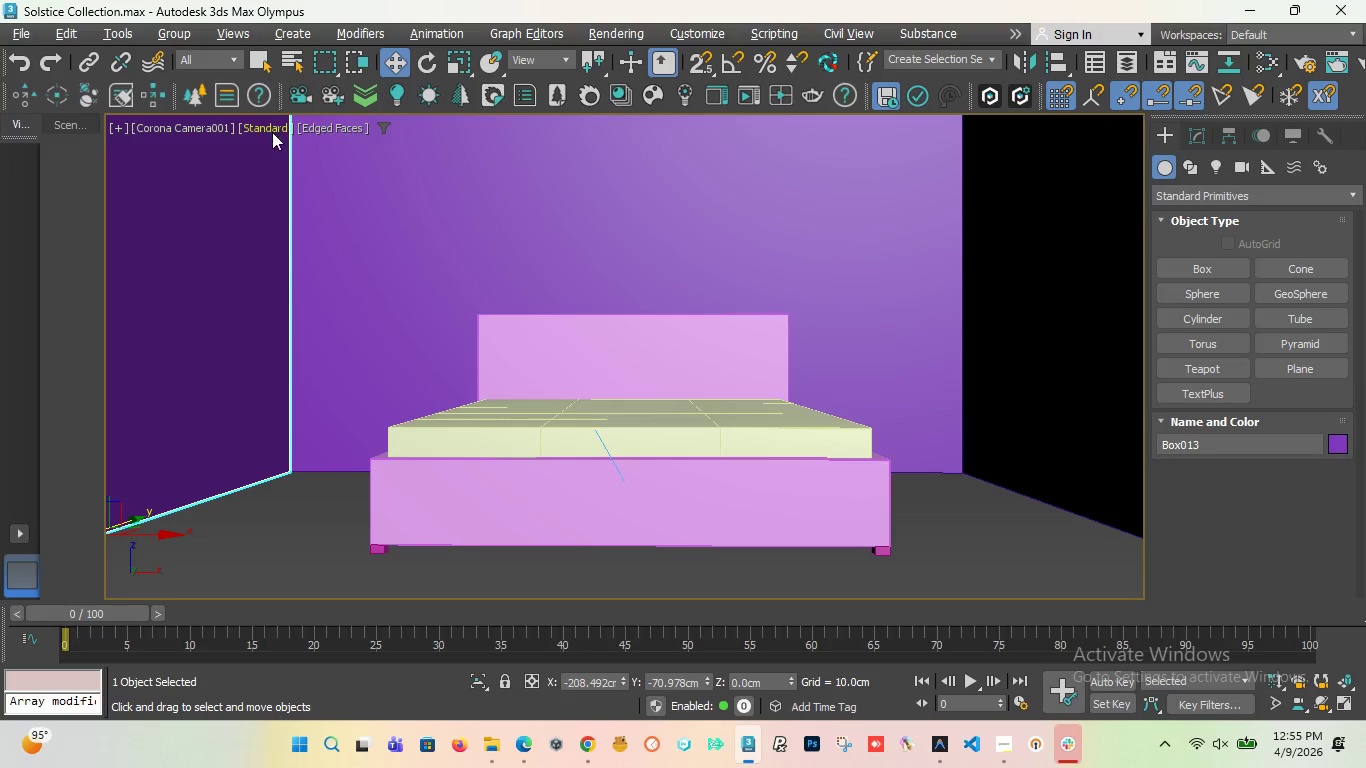 
left_click([272, 129])
 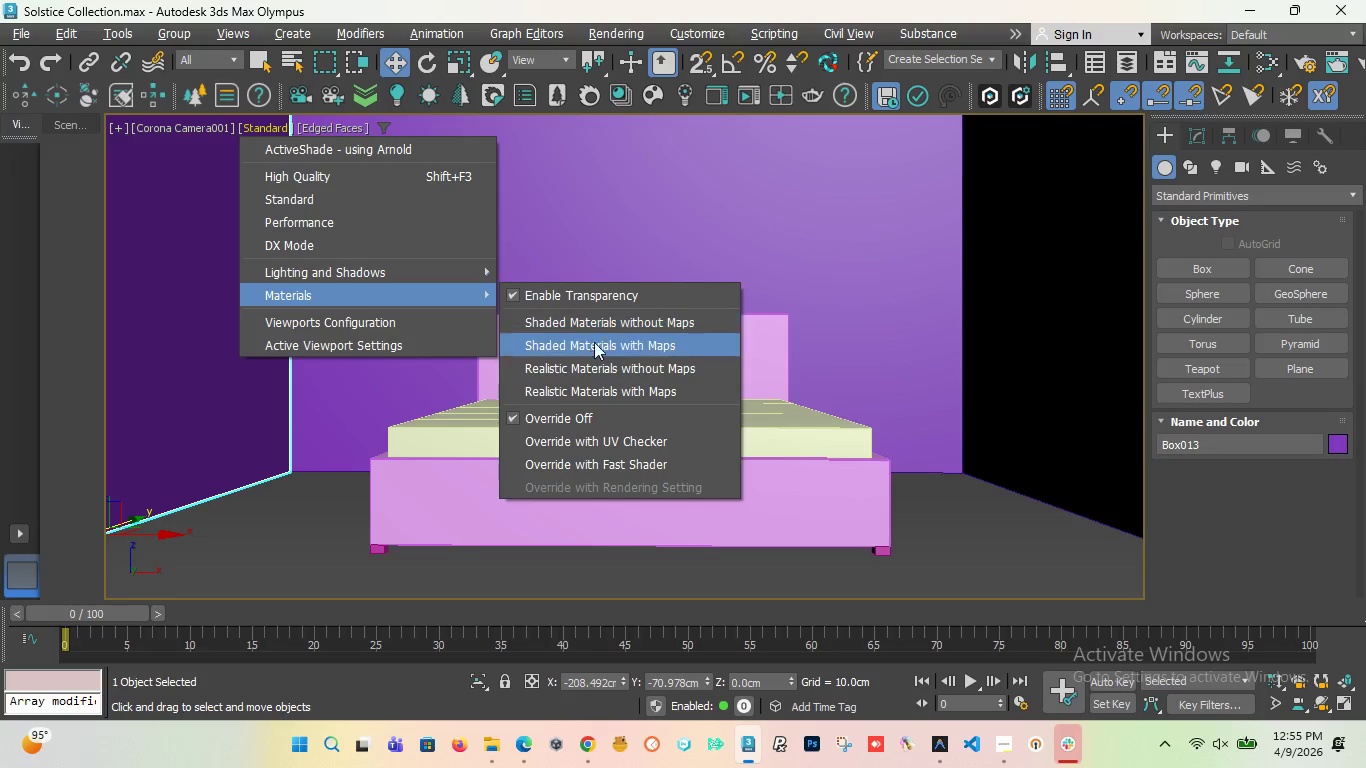 
left_click([592, 435])
 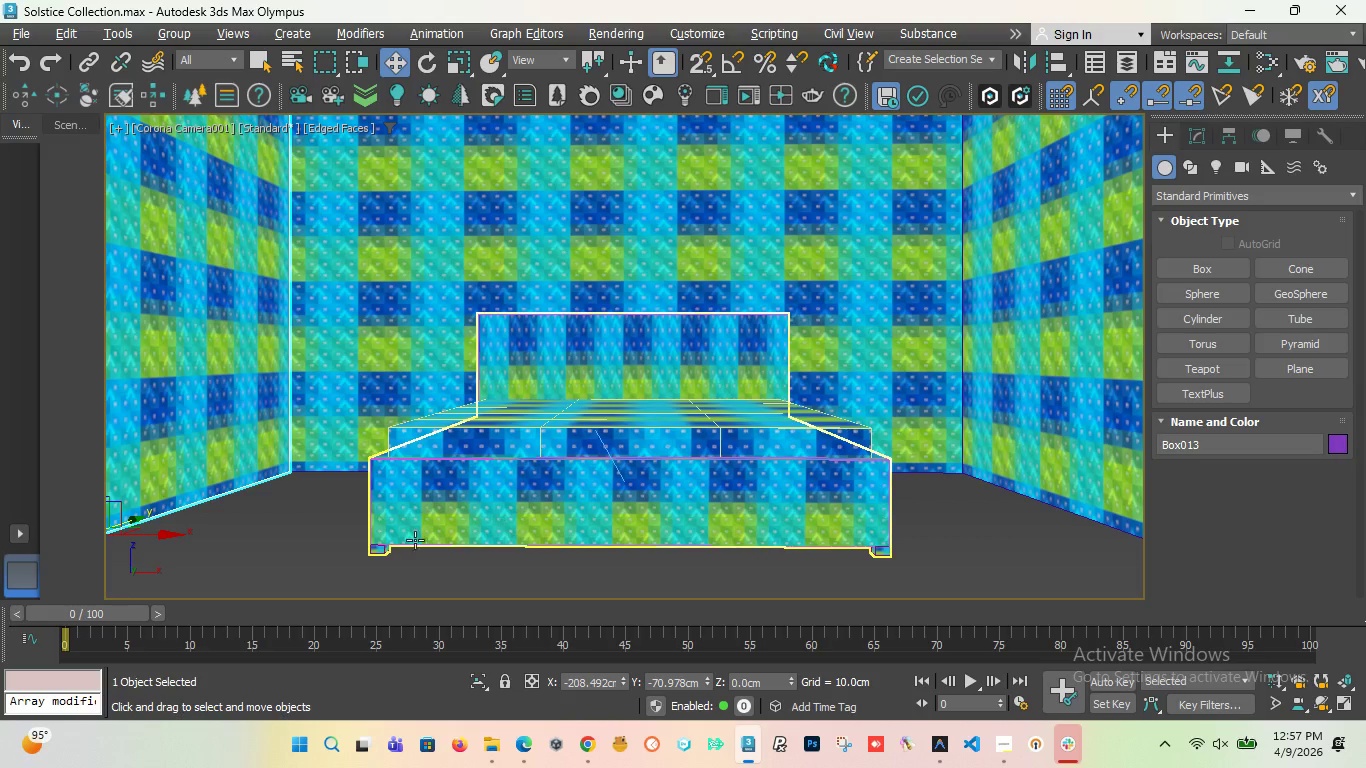 
wait(86.11)
 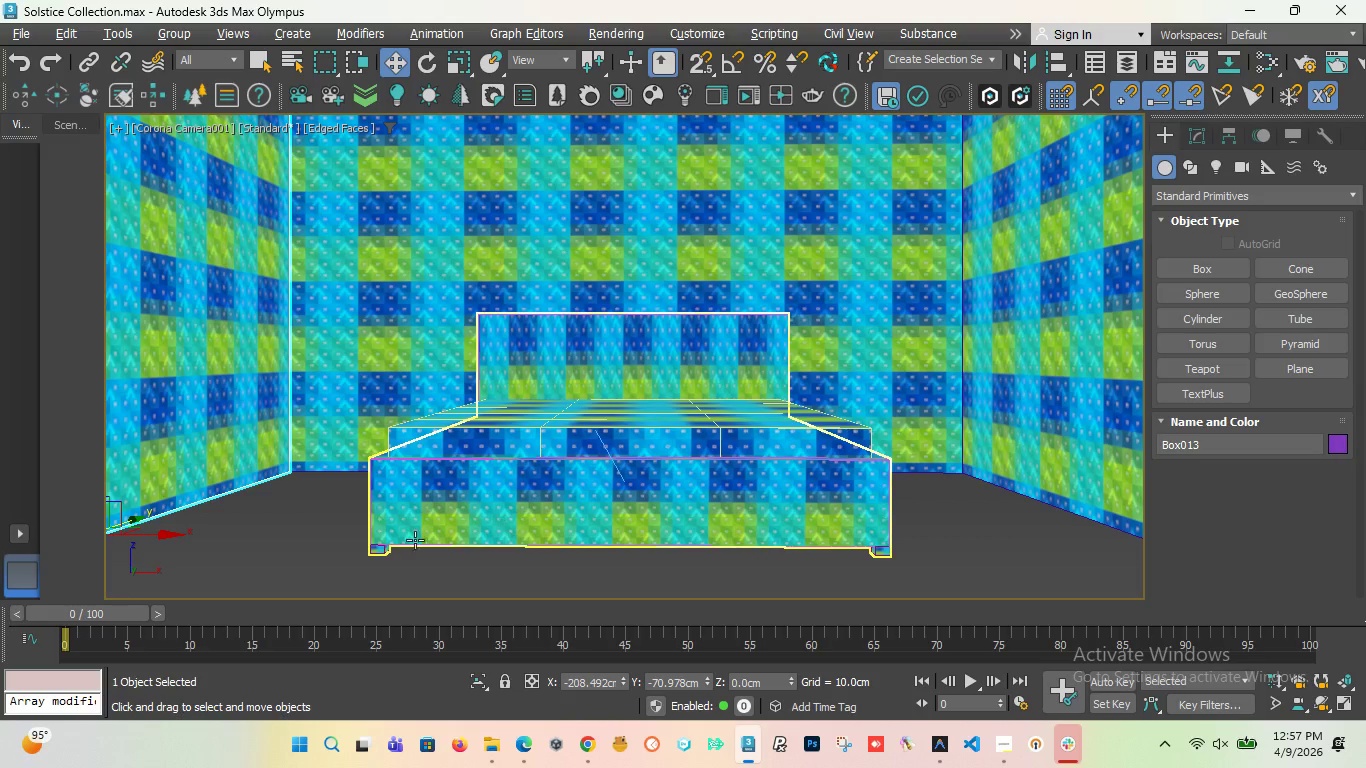 
mouse_move([509, 294])
 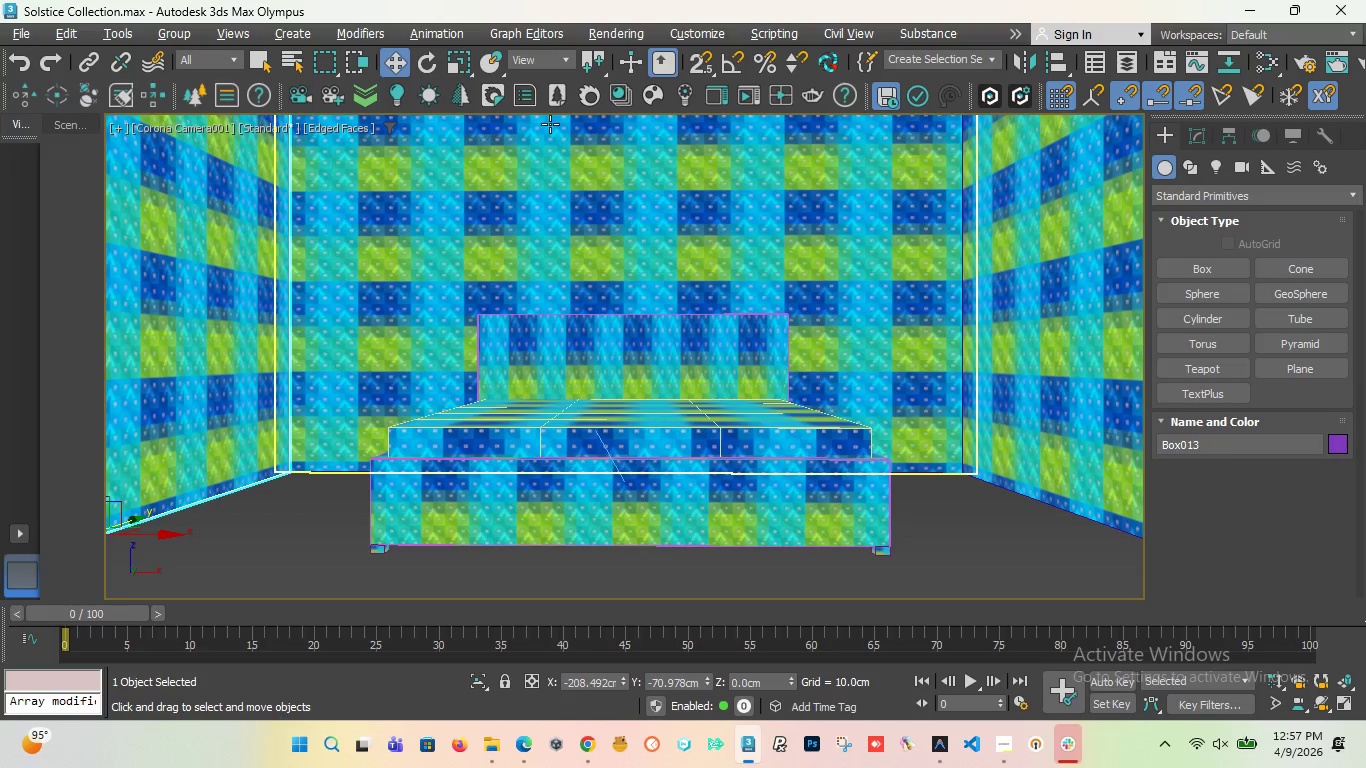 
wait(5.22)
 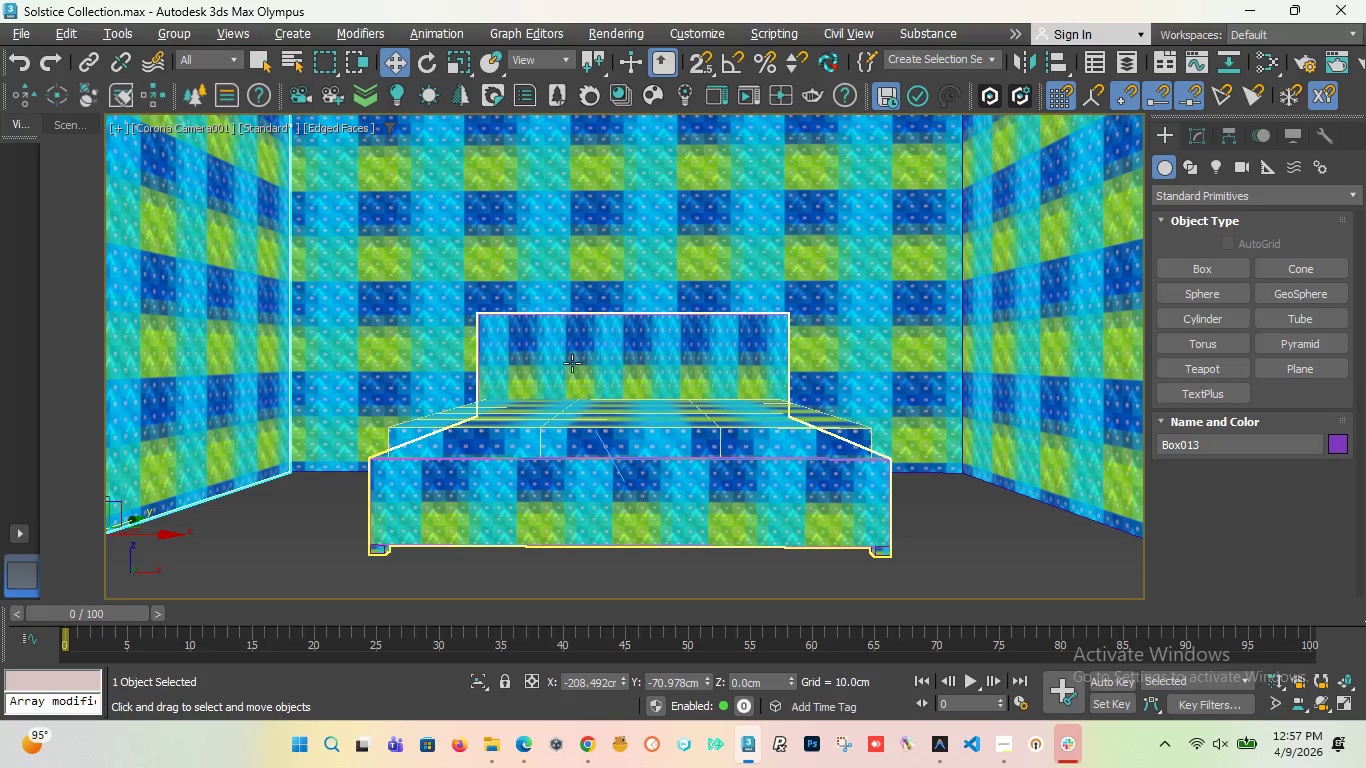 
key(P)
 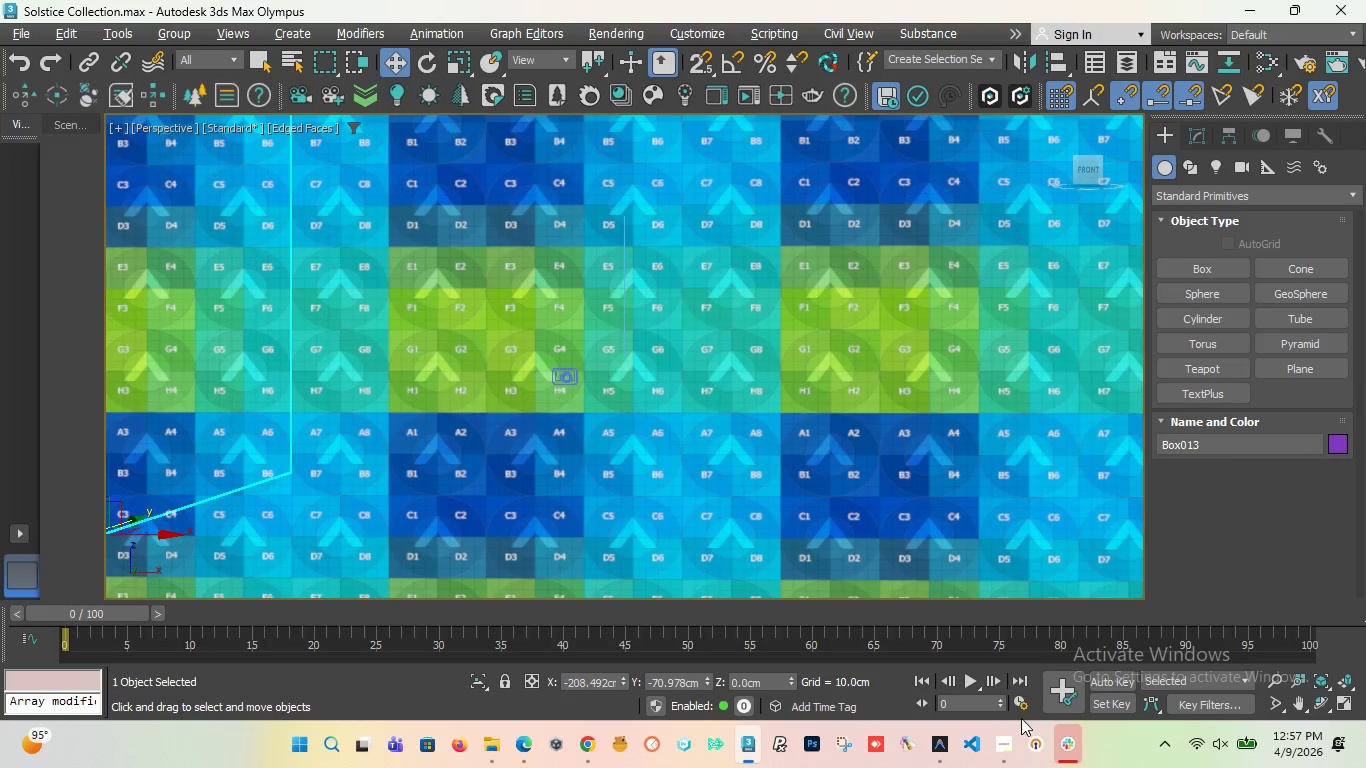 
left_click([1005, 753])